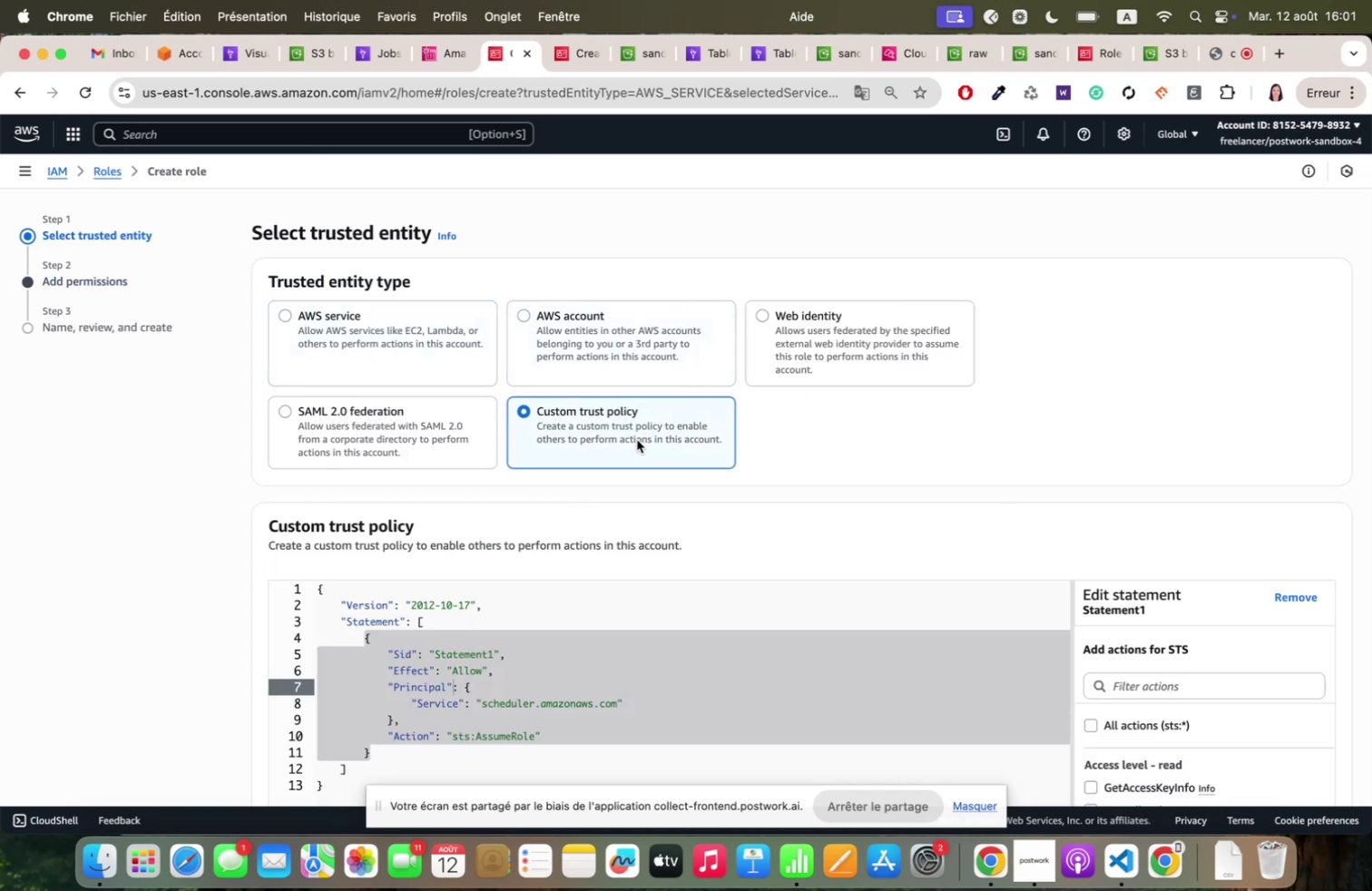 
scroll: coordinate [637, 439], scroll_direction: down, amount: 37.0
 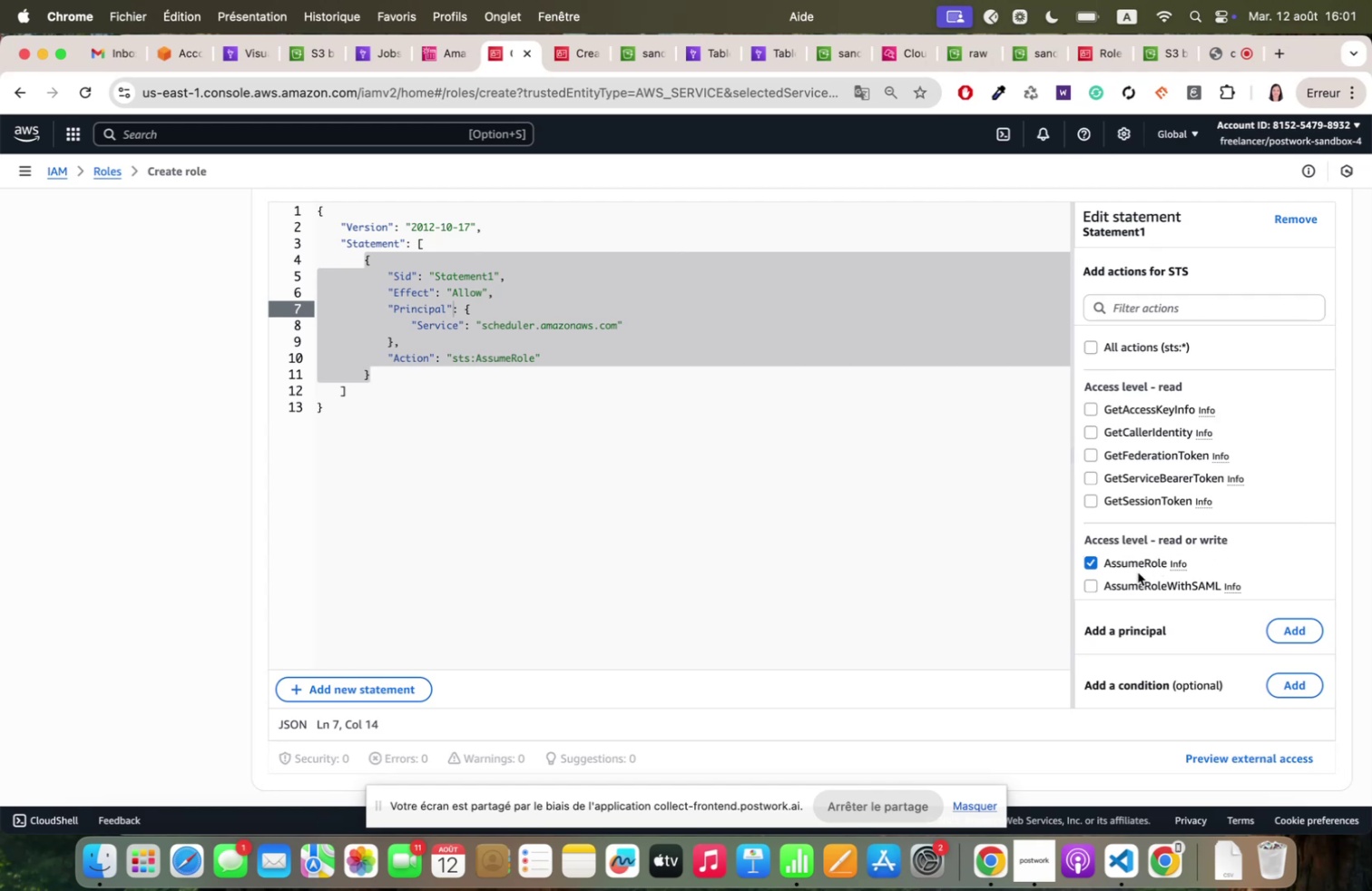 
wait(5.31)
 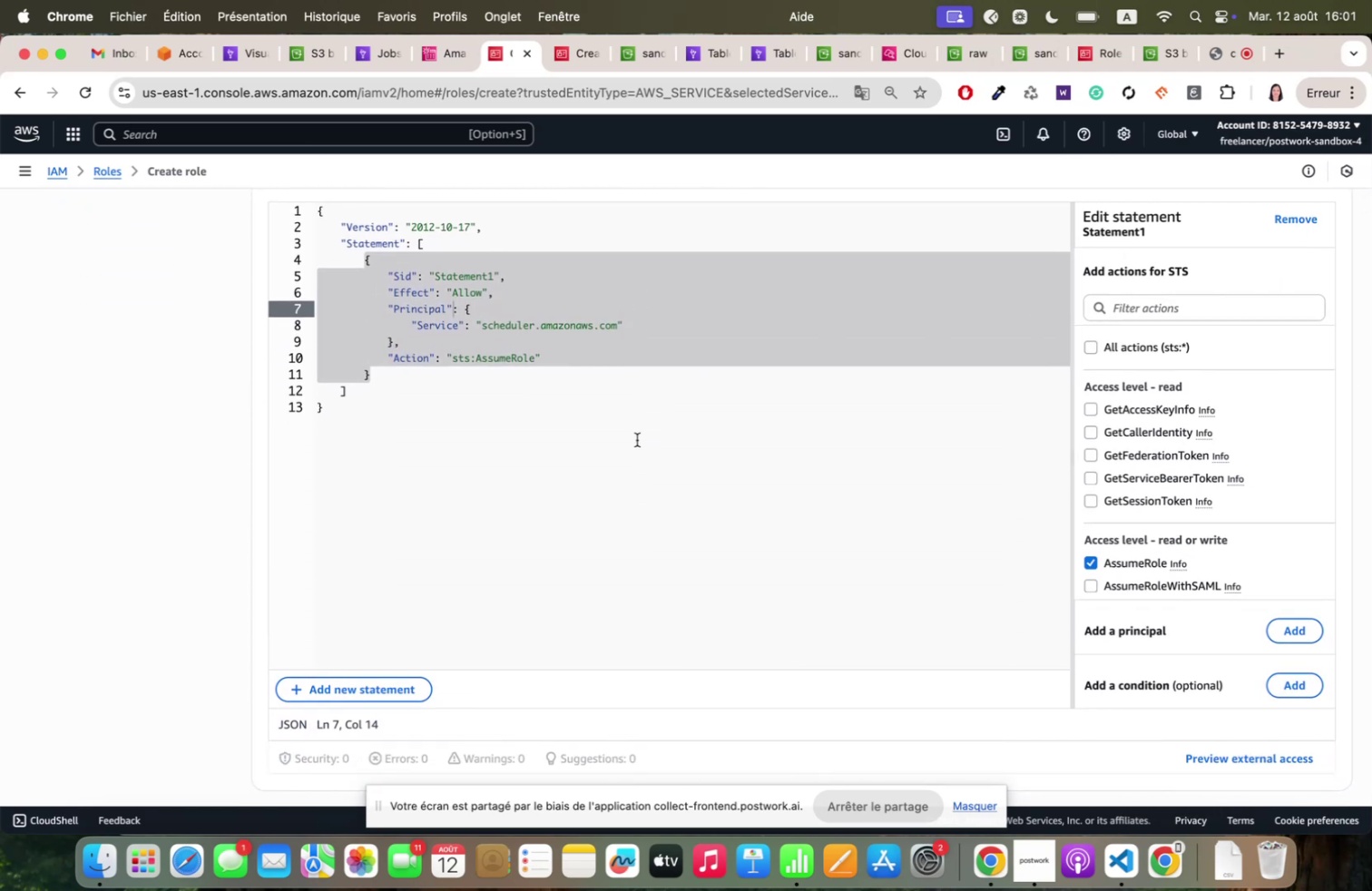 
scroll: coordinate [1125, 442], scroll_direction: down, amount: 21.0
 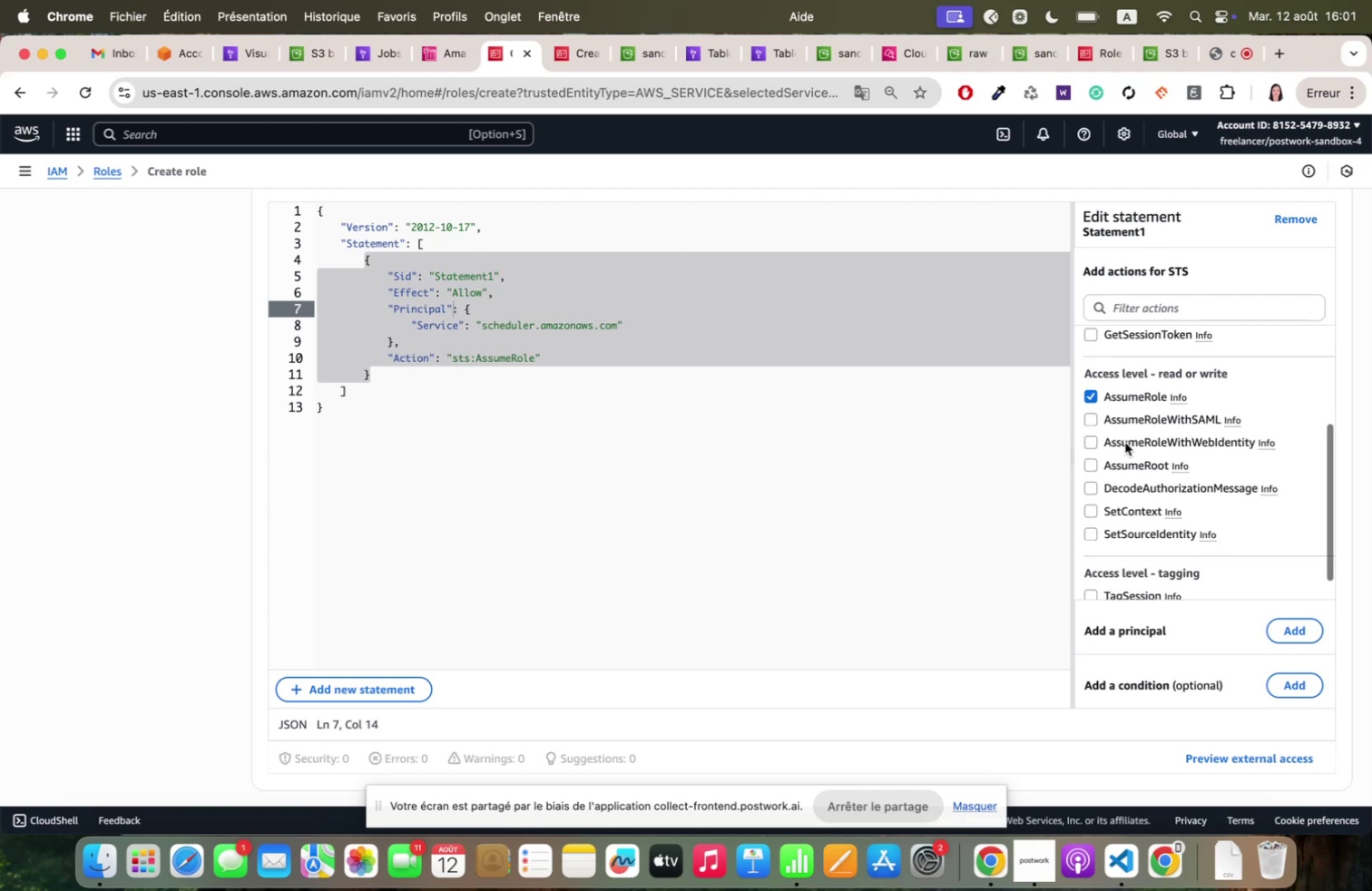 
scroll: coordinate [1125, 442], scroll_direction: up, amount: 52.0
 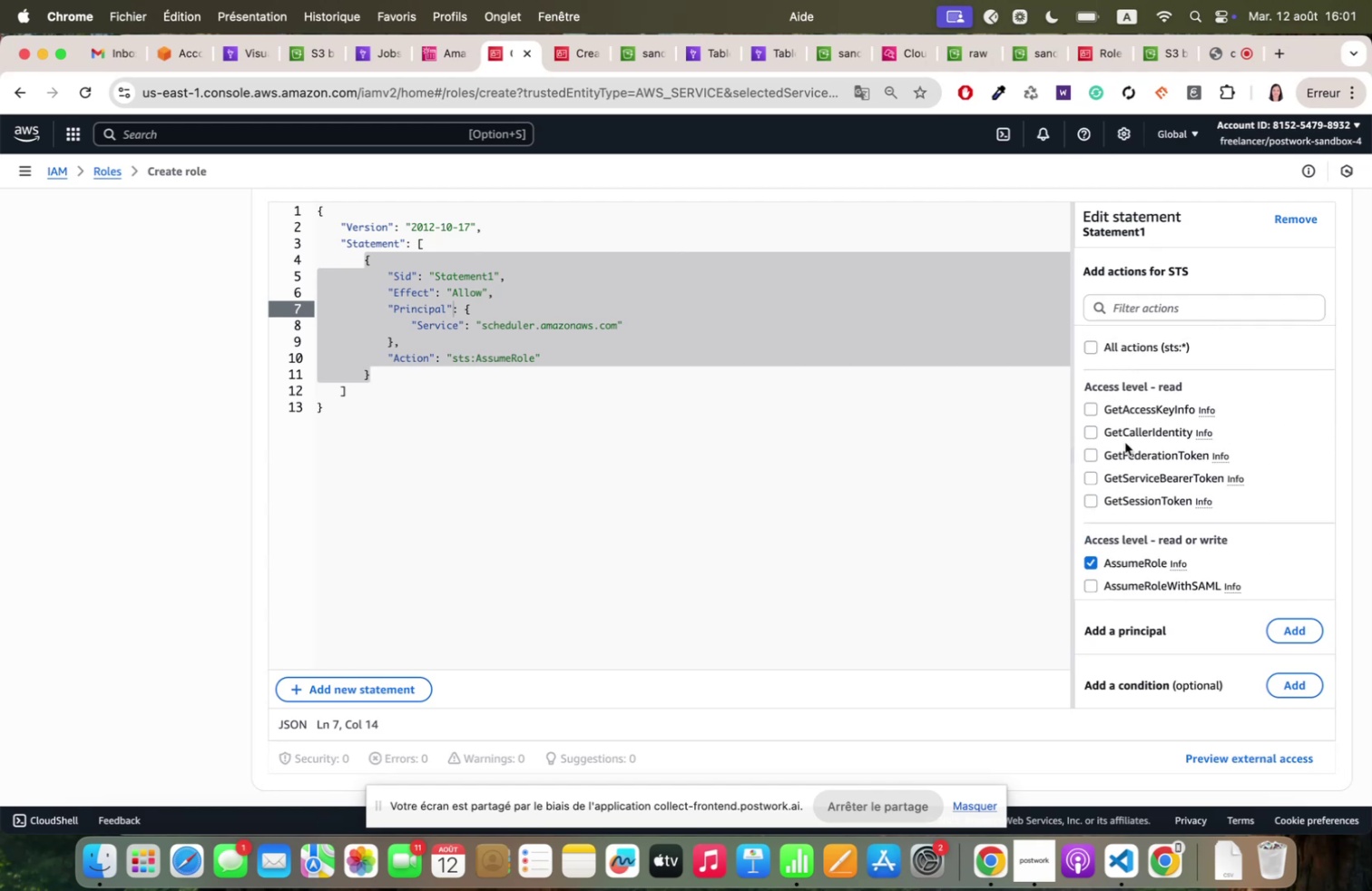 
scroll: coordinate [1125, 442], scroll_direction: down, amount: 94.0
 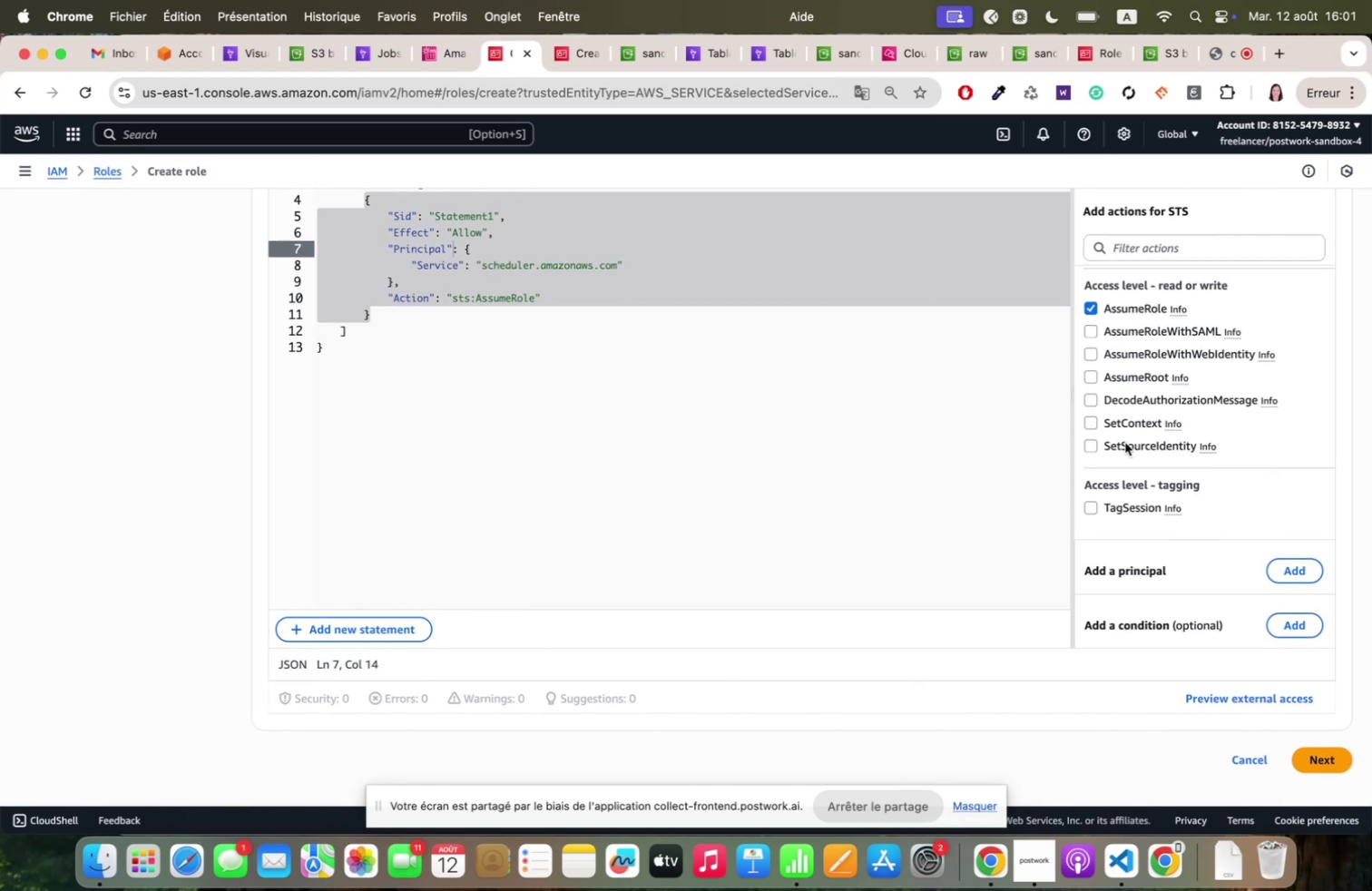 
wait(8.33)
 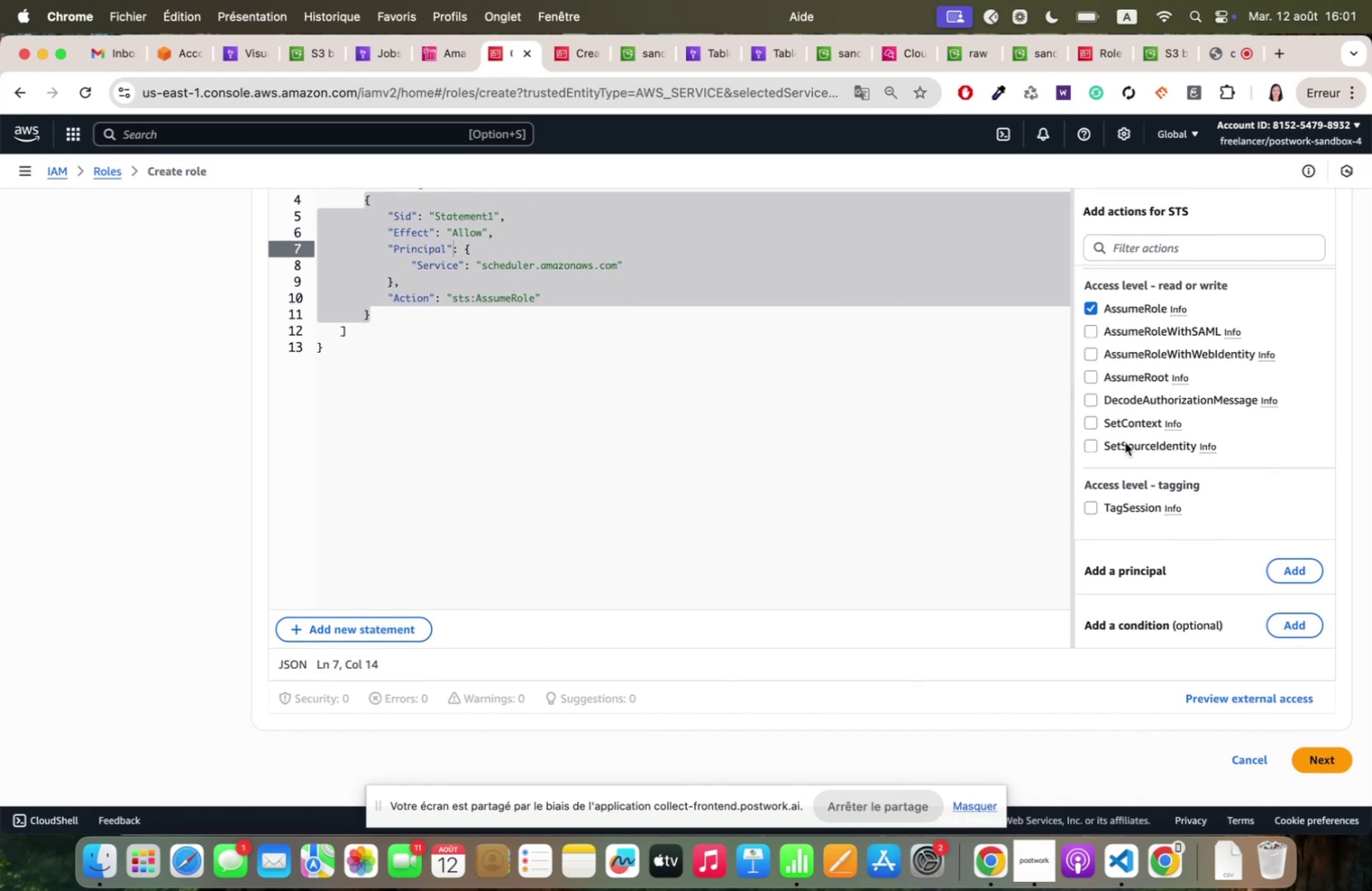 
scroll: coordinate [652, 468], scroll_direction: up, amount: 2.0
 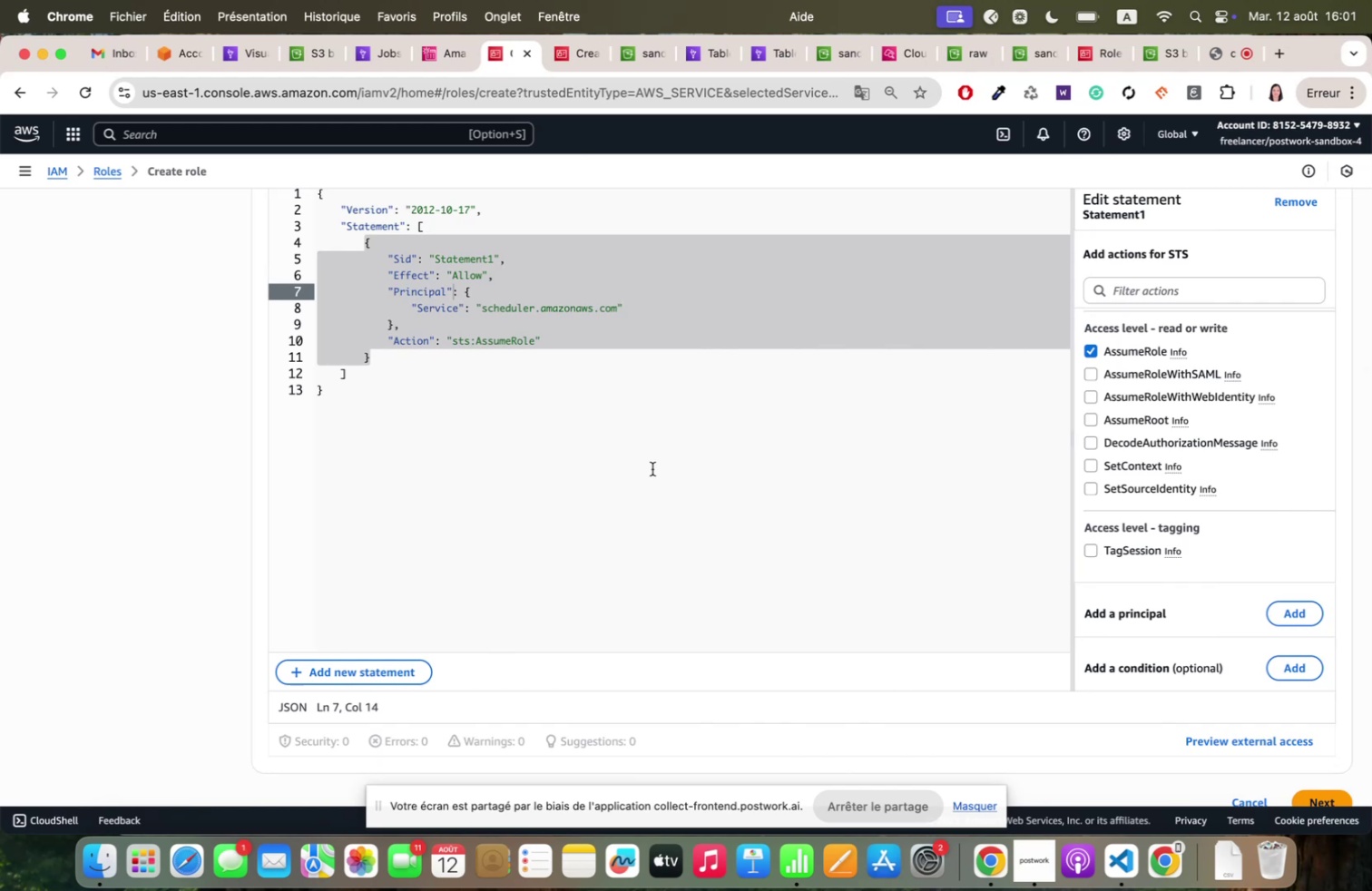 
wait(9.74)
 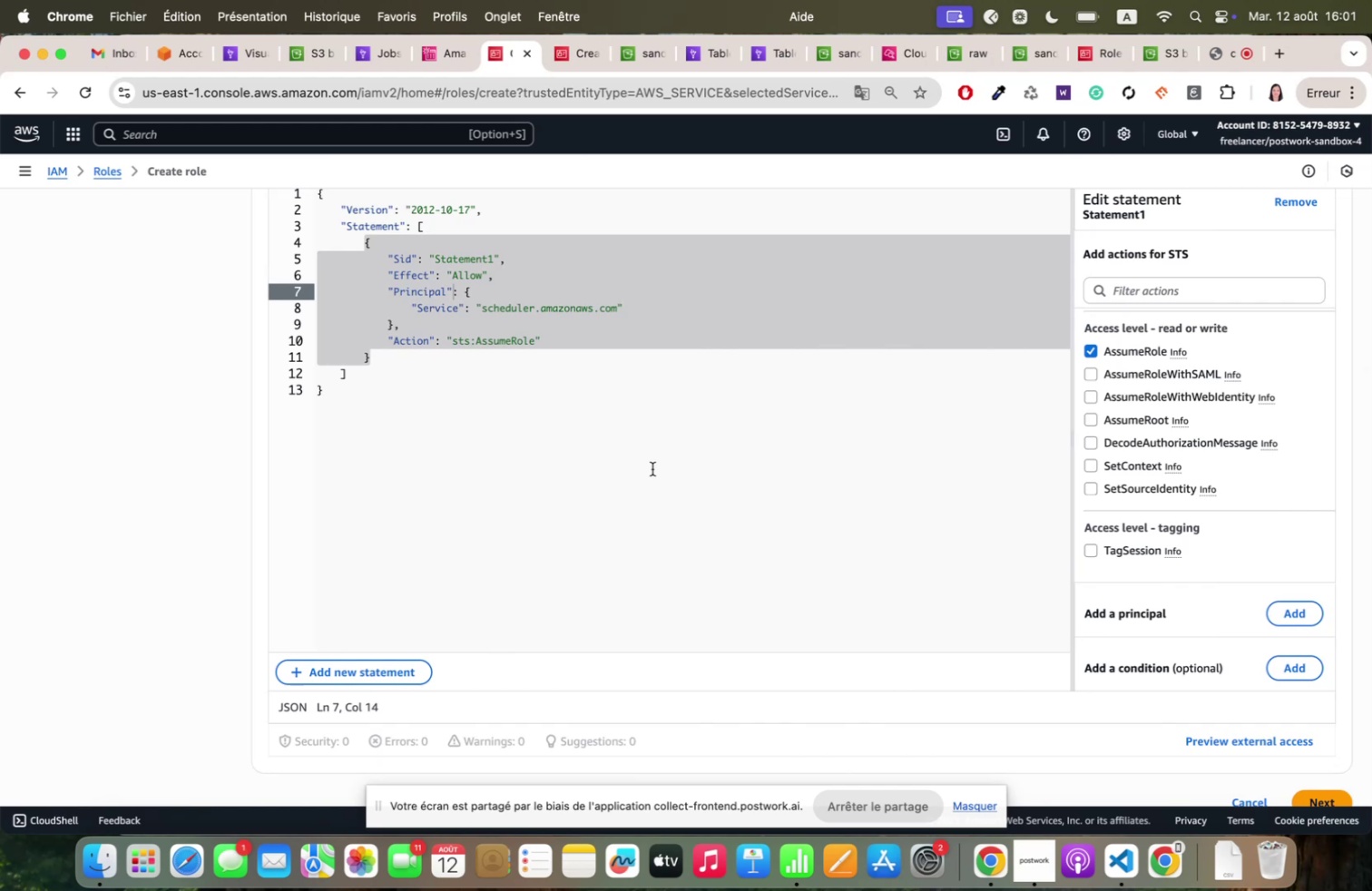 
scroll: coordinate [919, 497], scroll_direction: none, amount: 0.0
 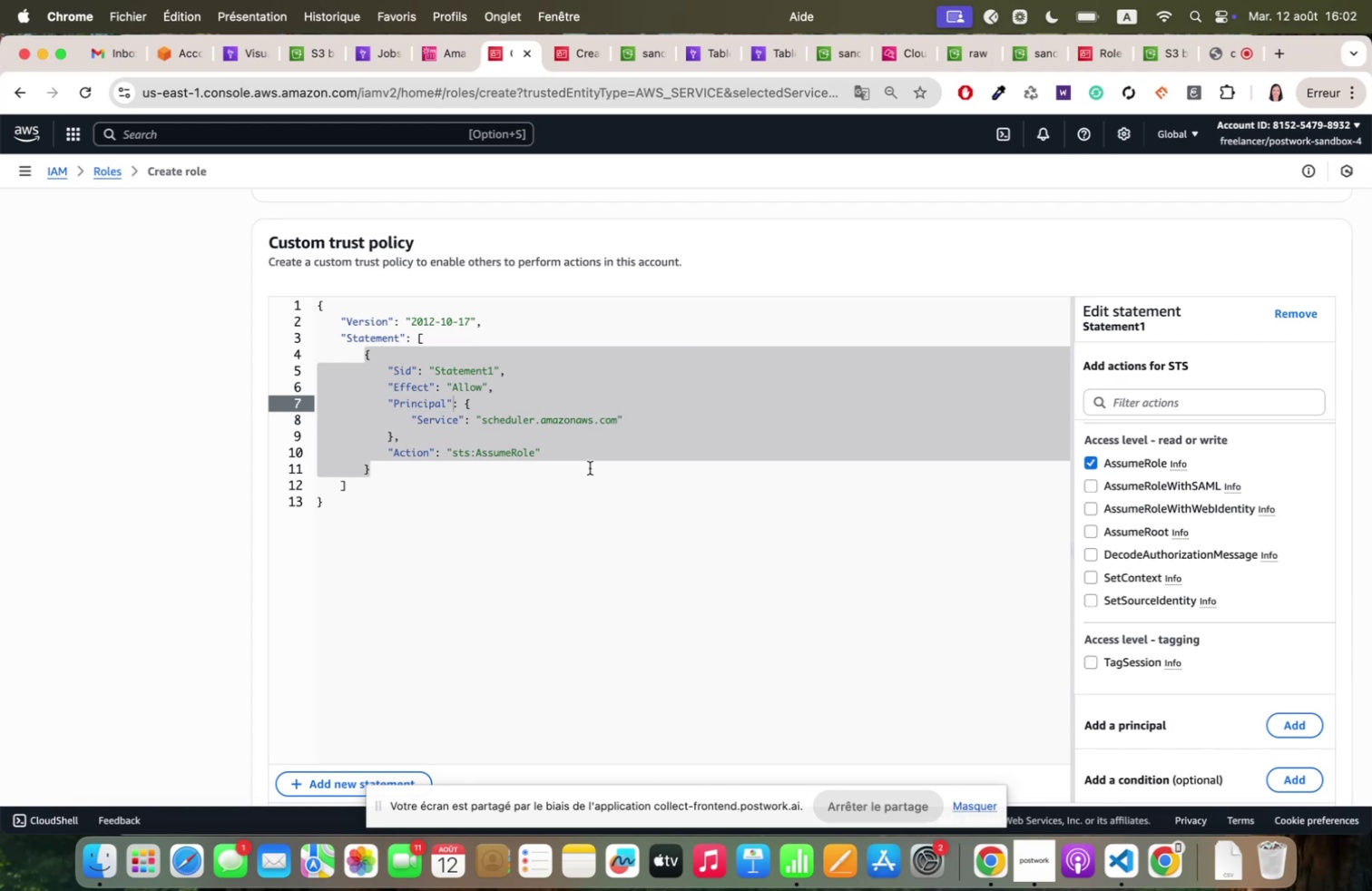 
wait(58.92)
 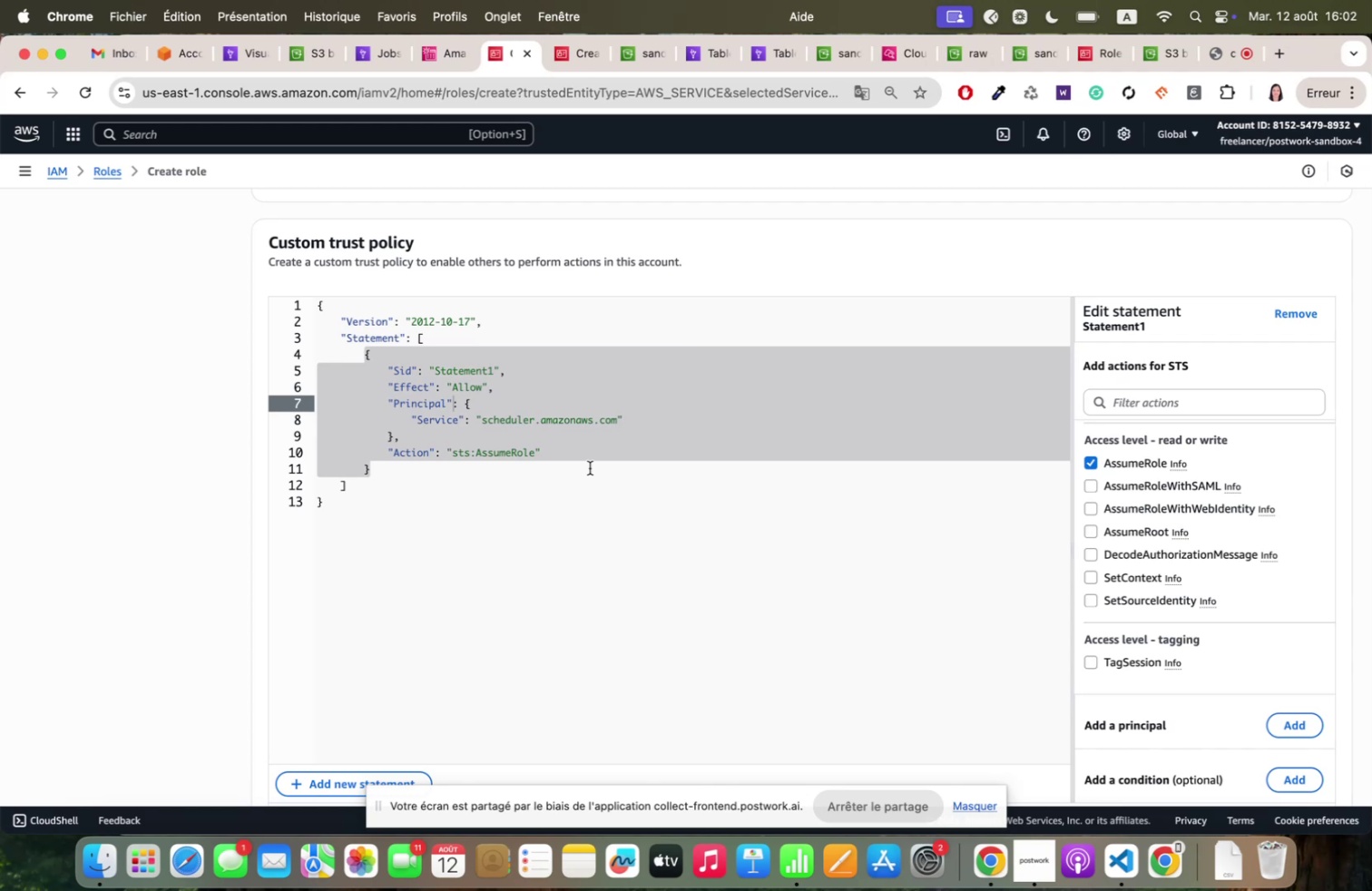 
scroll: coordinate [1240, 783], scroll_direction: down, amount: 50.0
 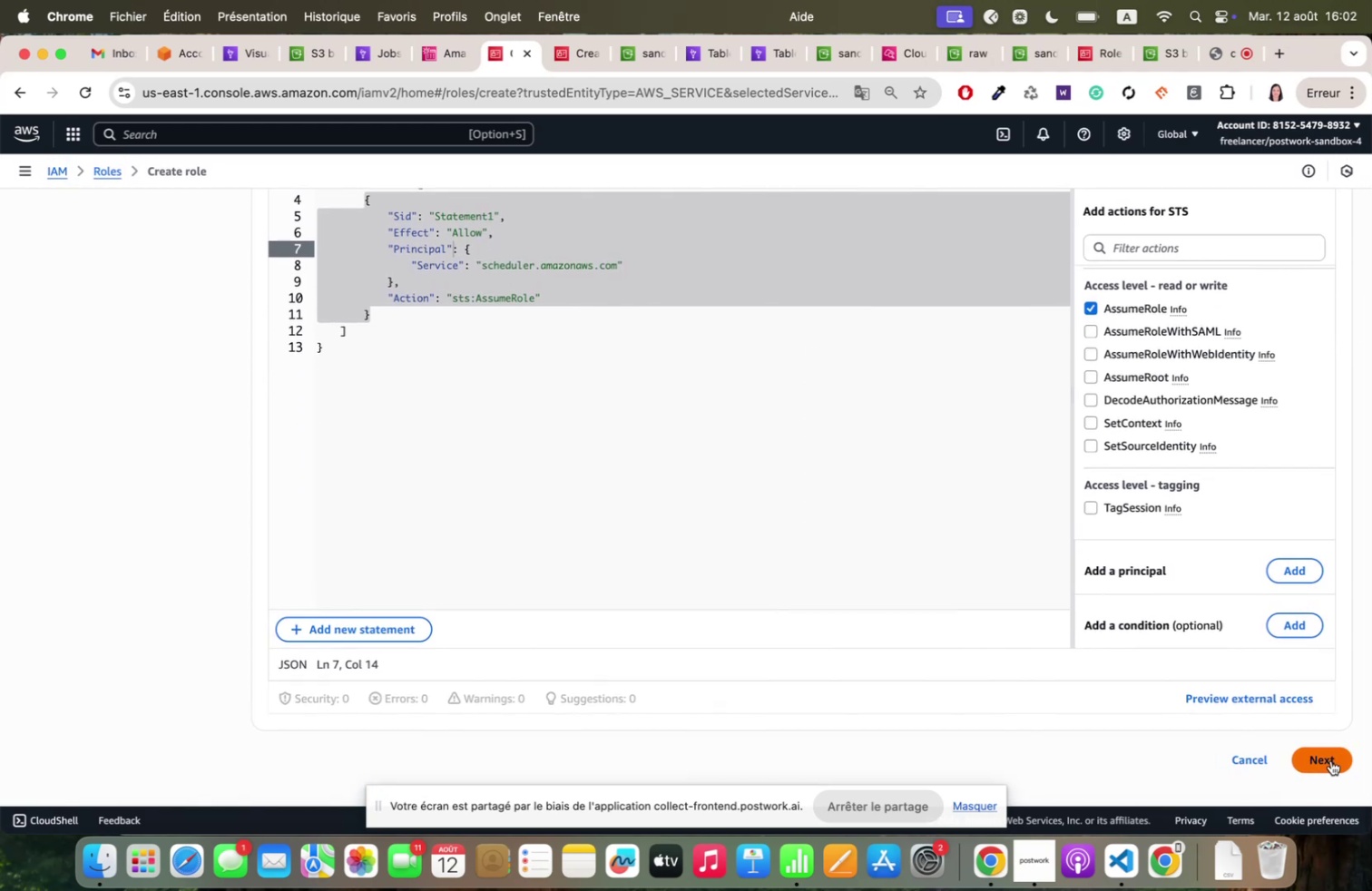 
left_click([1331, 759])
 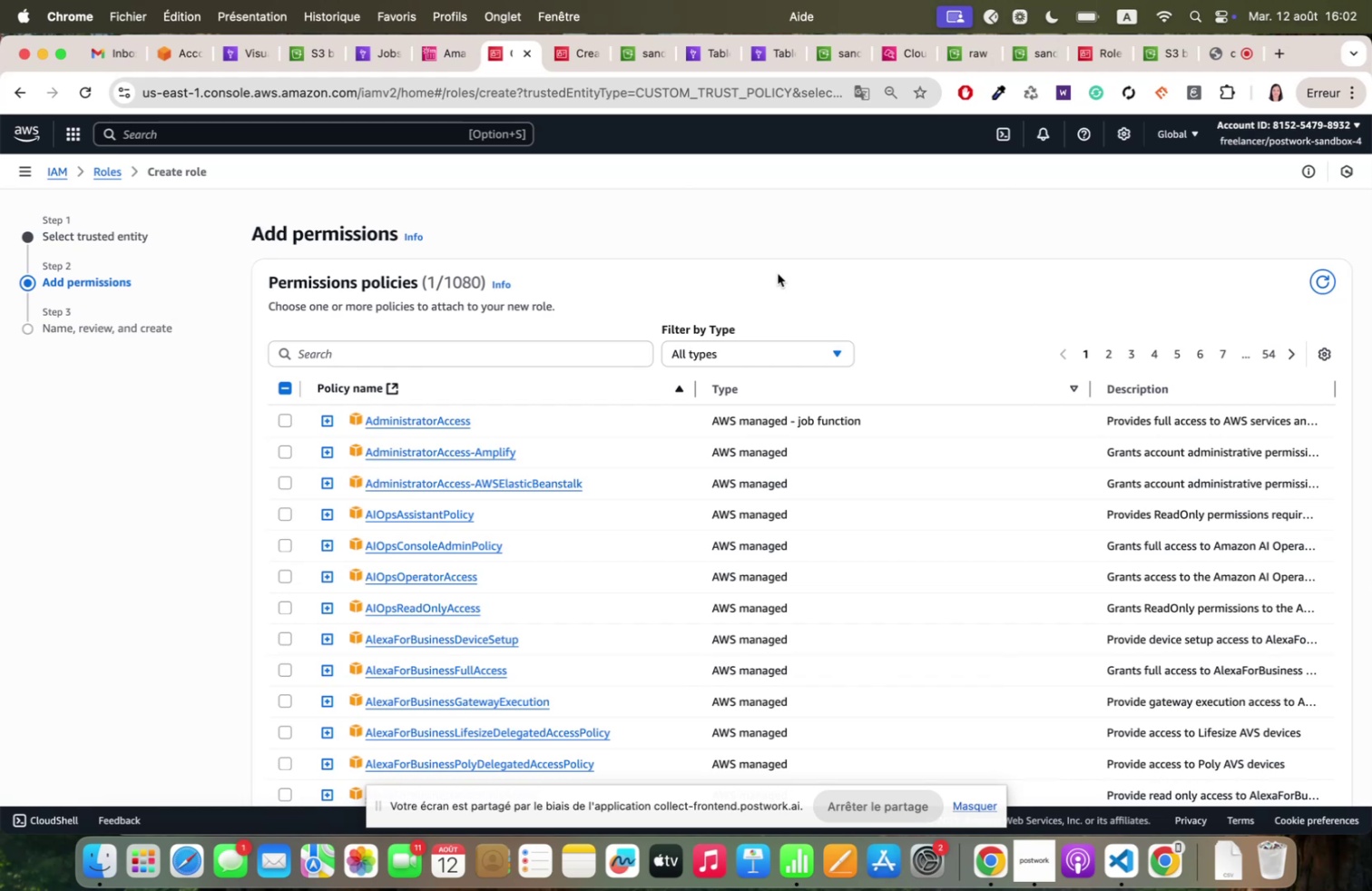 
wait(11.09)
 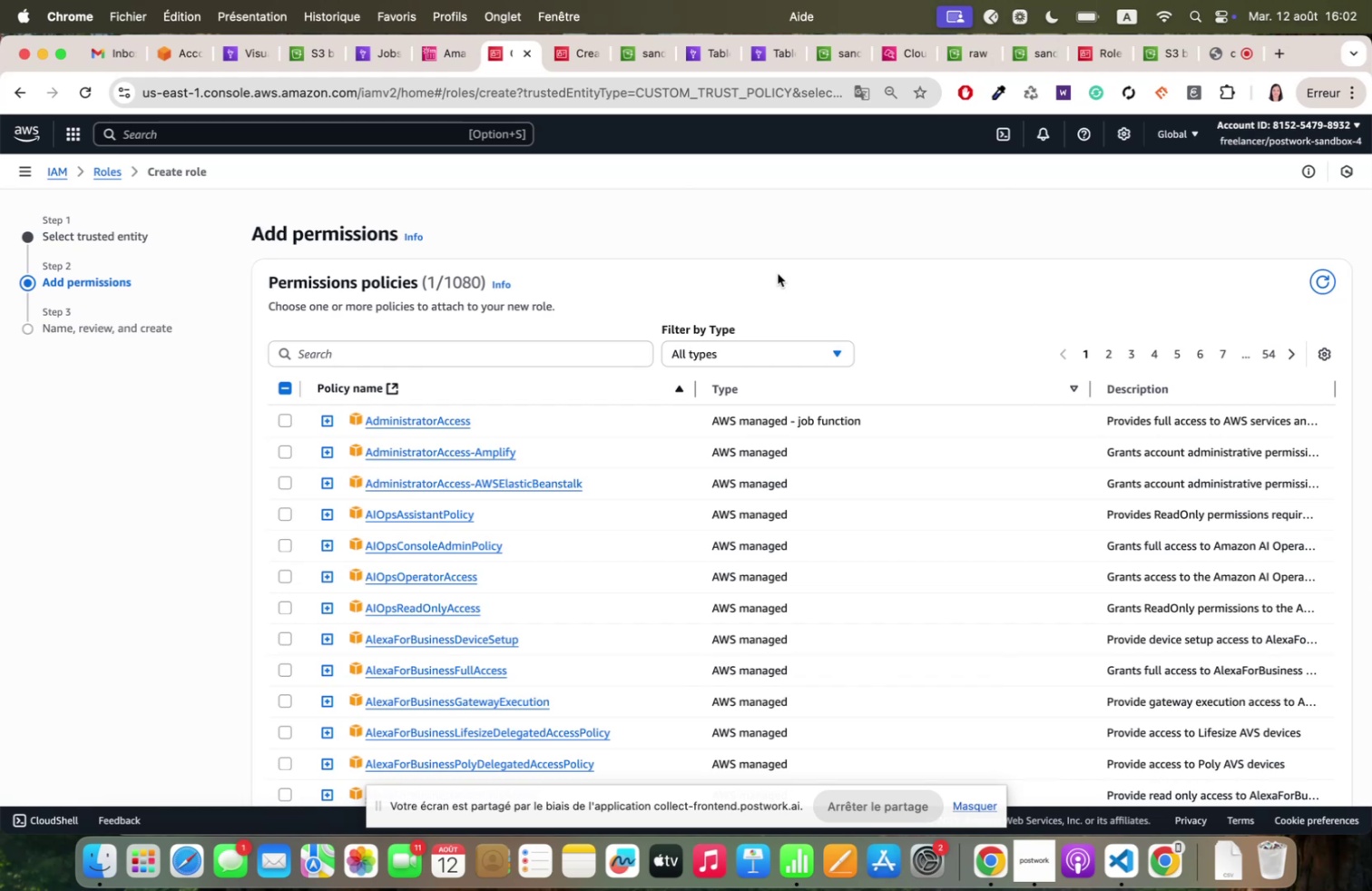 
left_click([501, 351])
 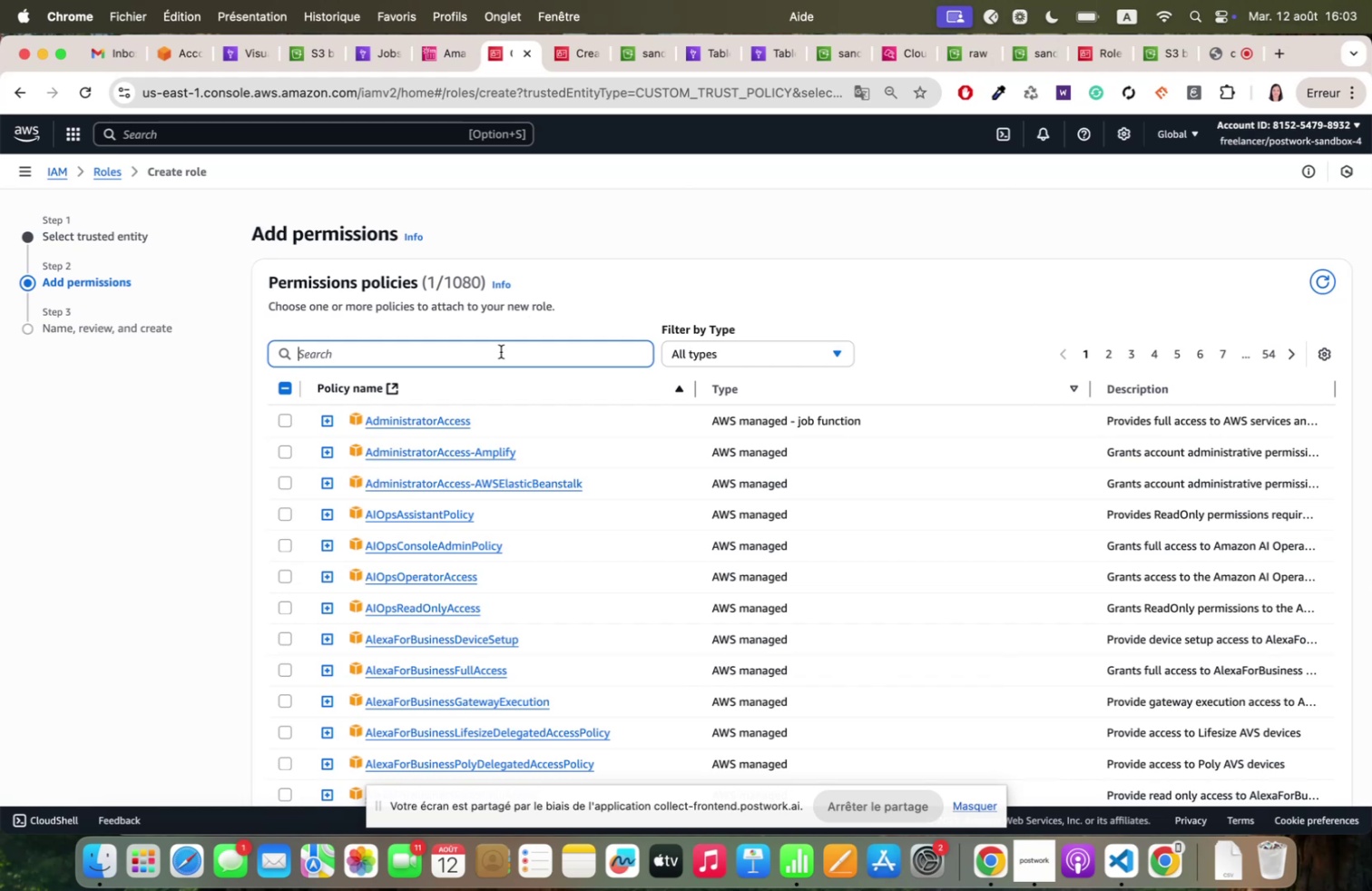 
type(qzsgluese)
 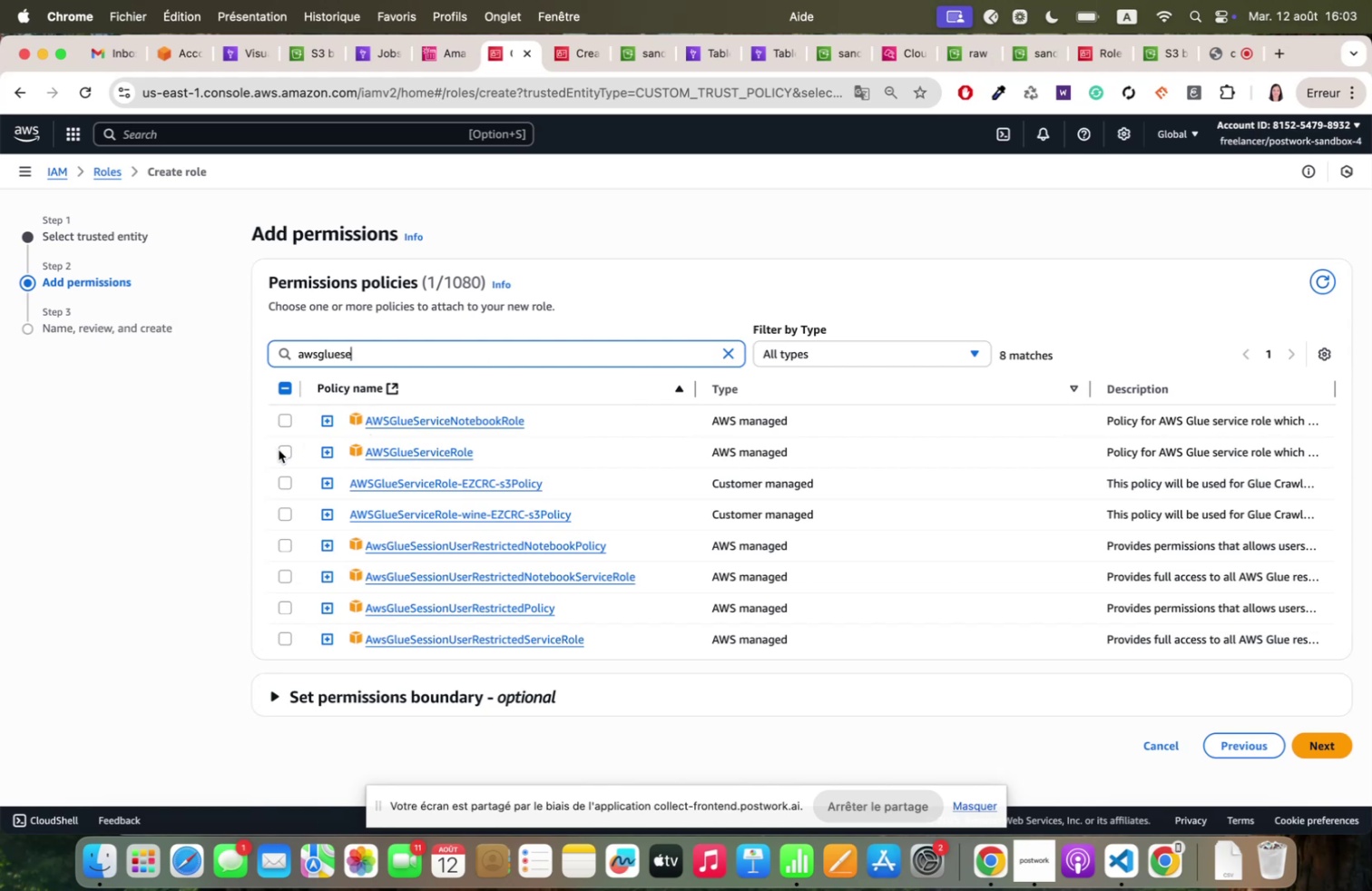 
left_click([279, 449])
 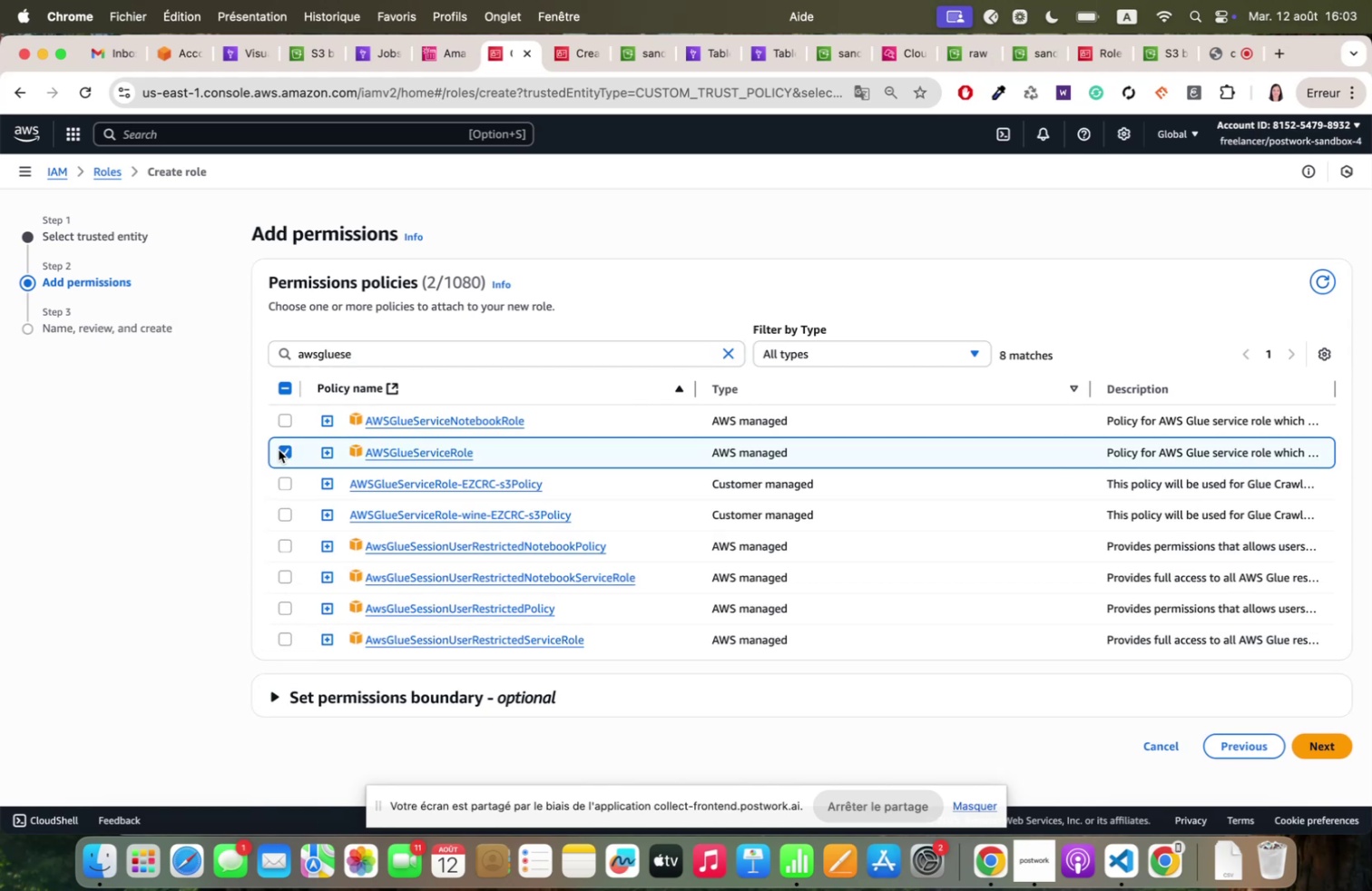 
scroll: coordinate [769, 533], scroll_direction: down, amount: 5.0
 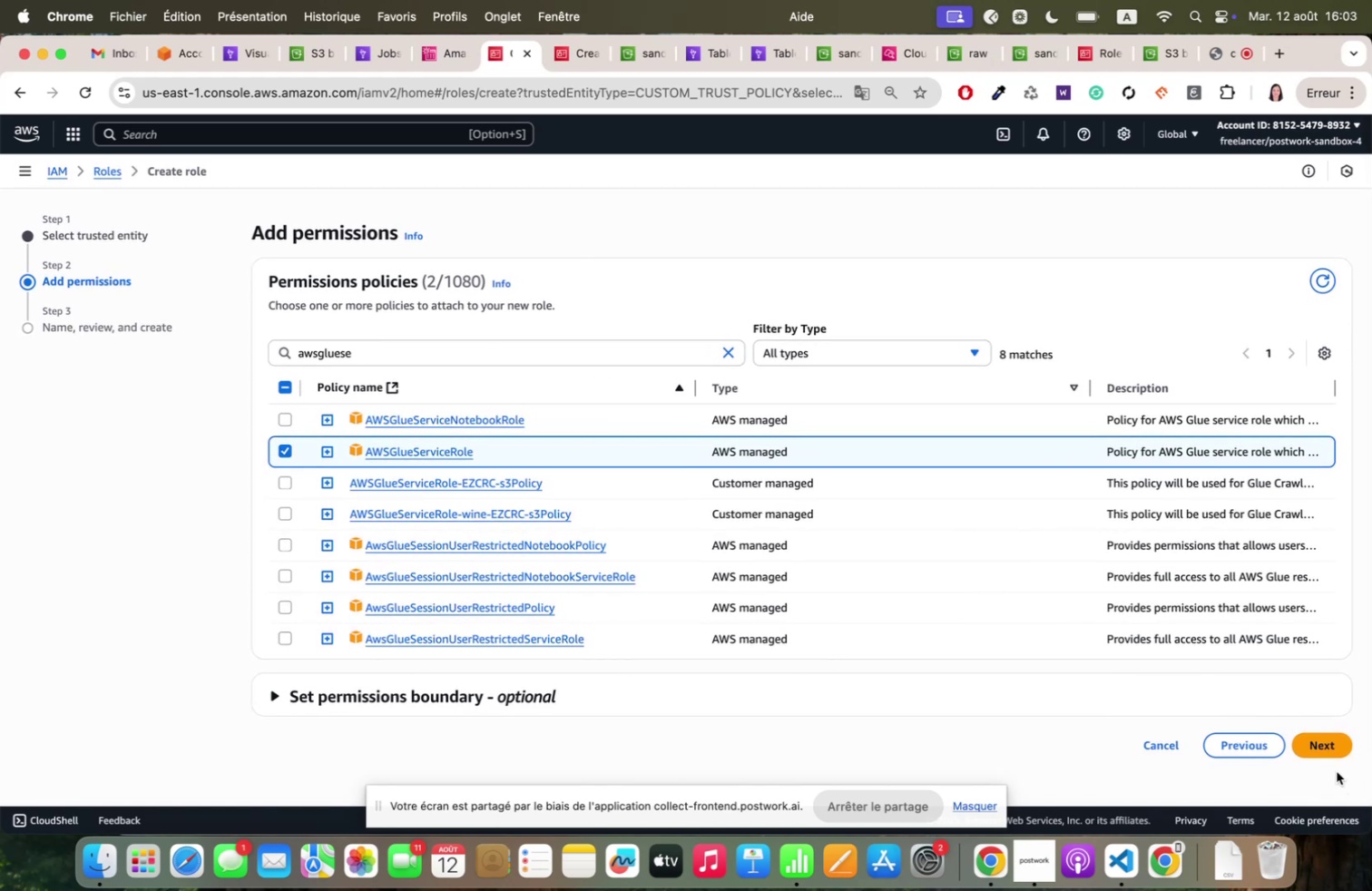 
left_click([1328, 746])
 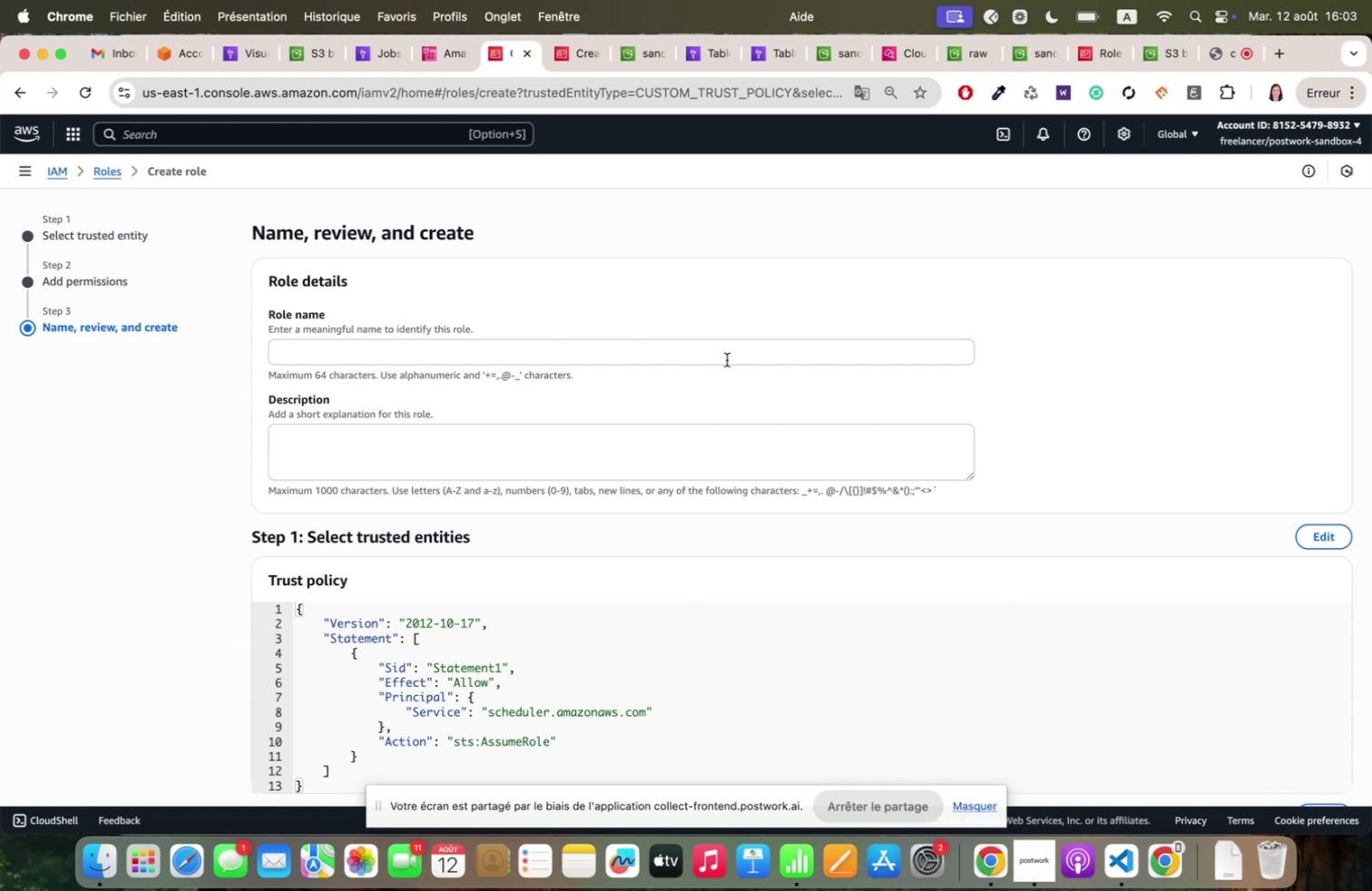 
wait(8.94)
 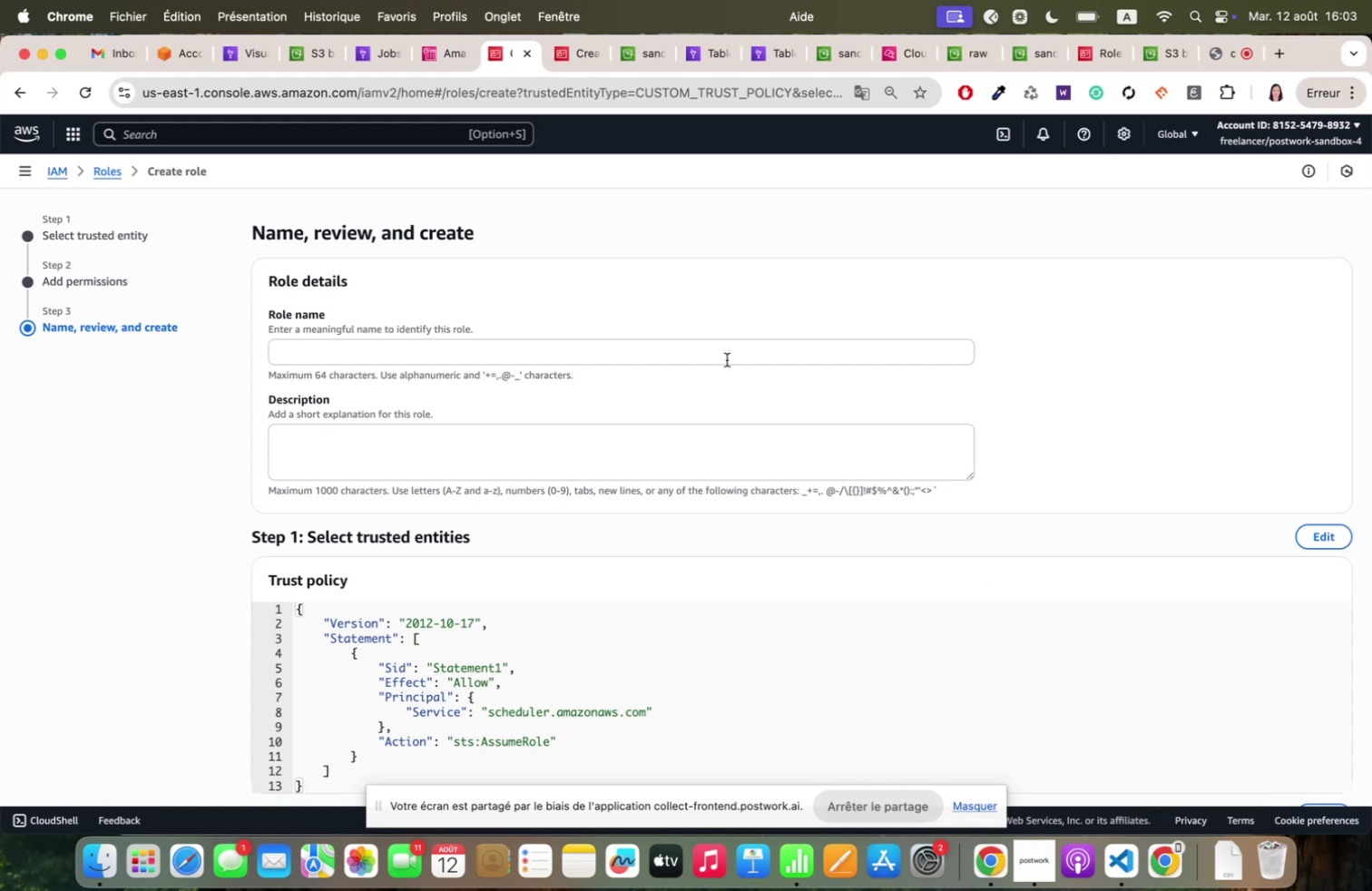 
left_click([640, 342])
 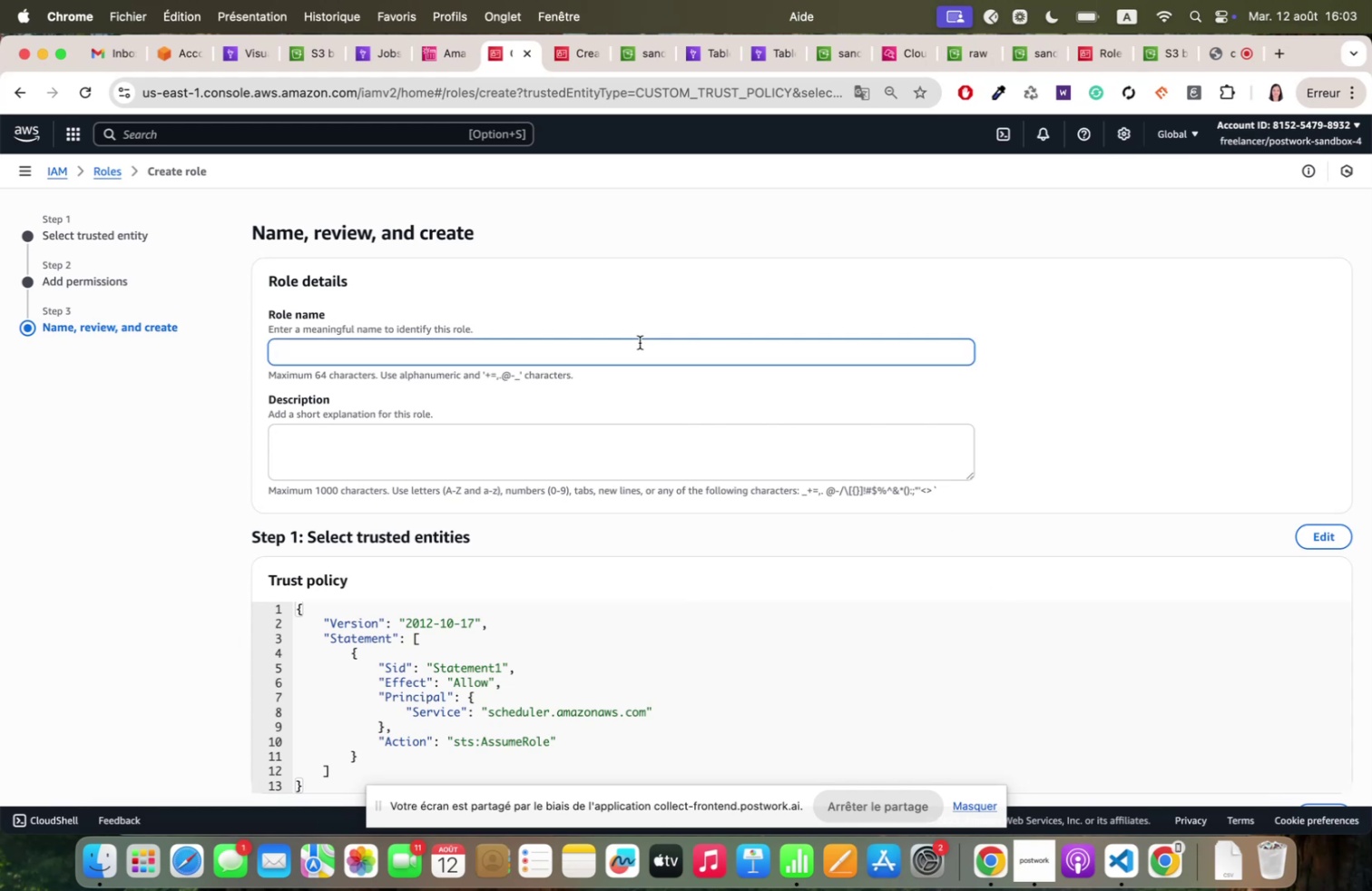 
type(role=eventbridge=glue=sqndbox)
 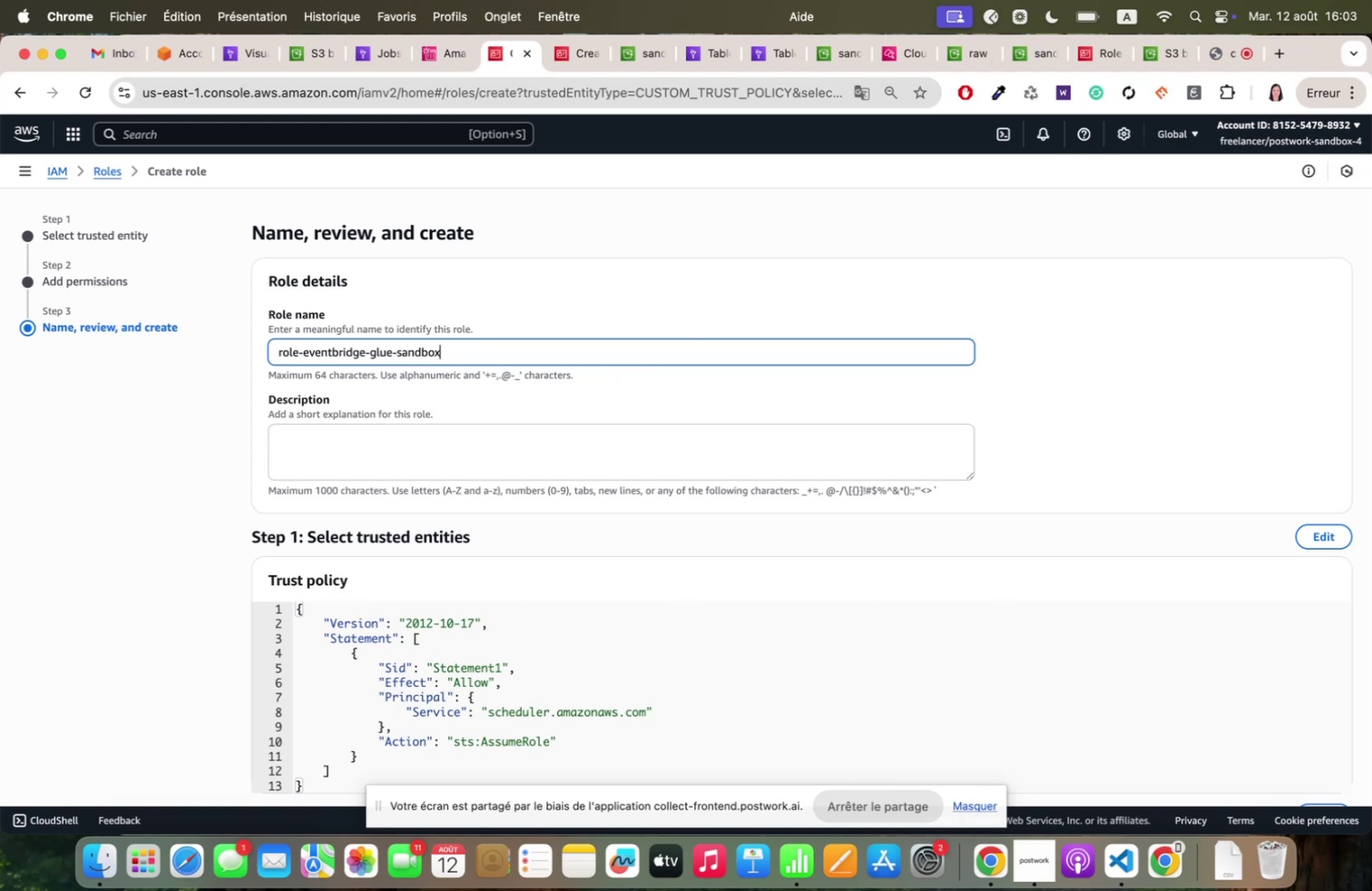 
scroll: coordinate [969, 478], scroll_direction: down, amount: 62.0
 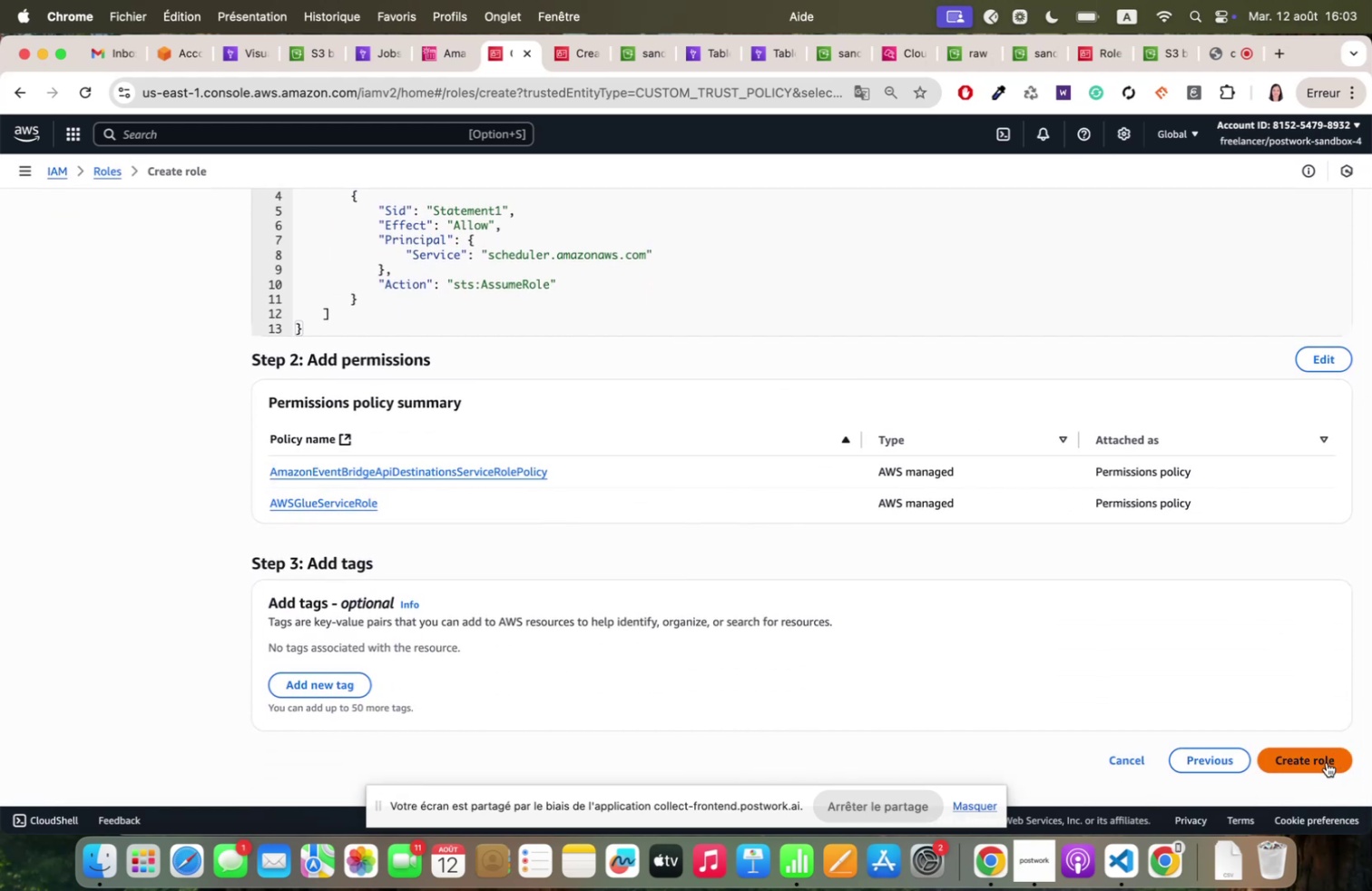 
left_click([1327, 761])
 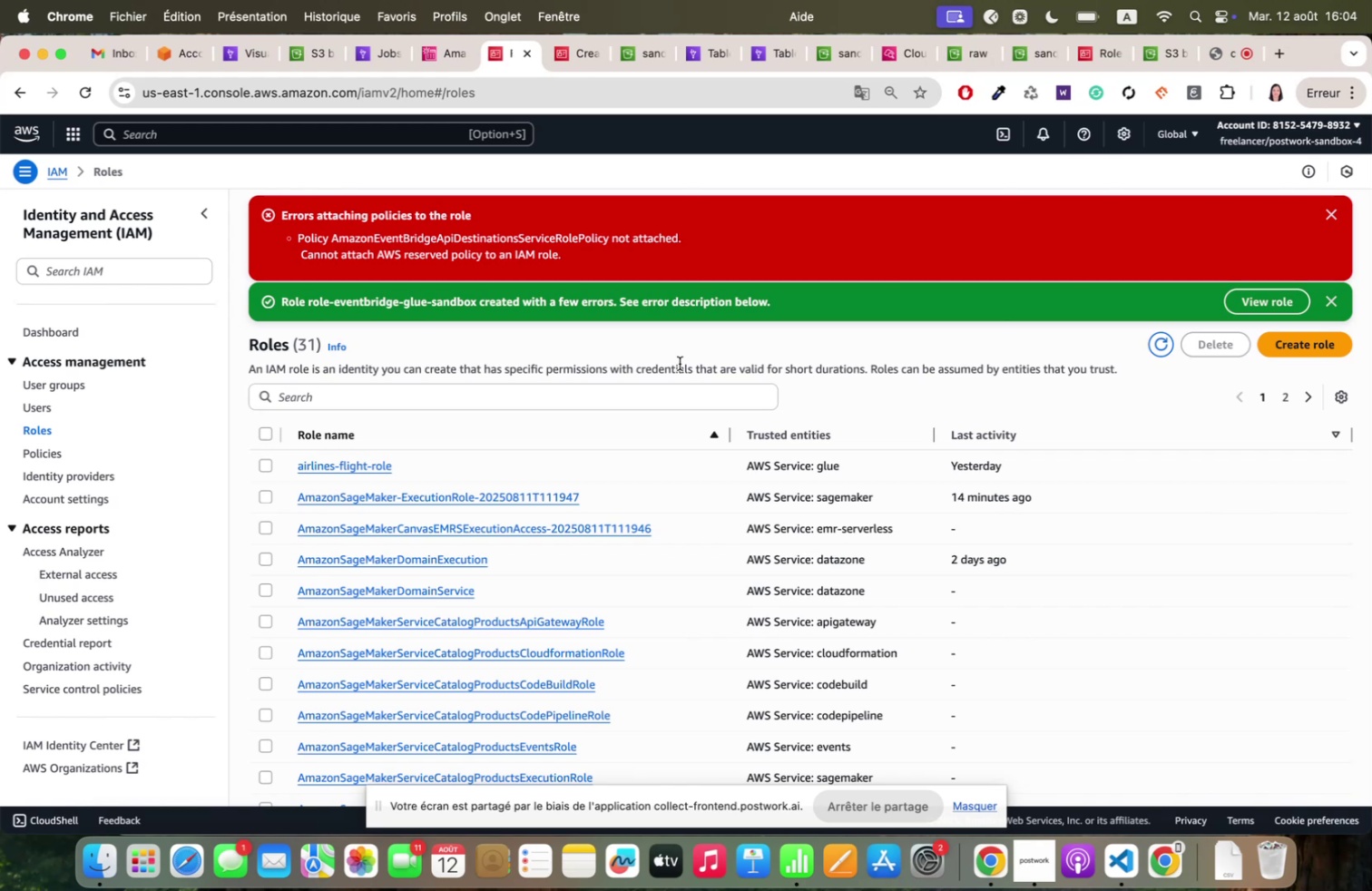 
wait(9.19)
 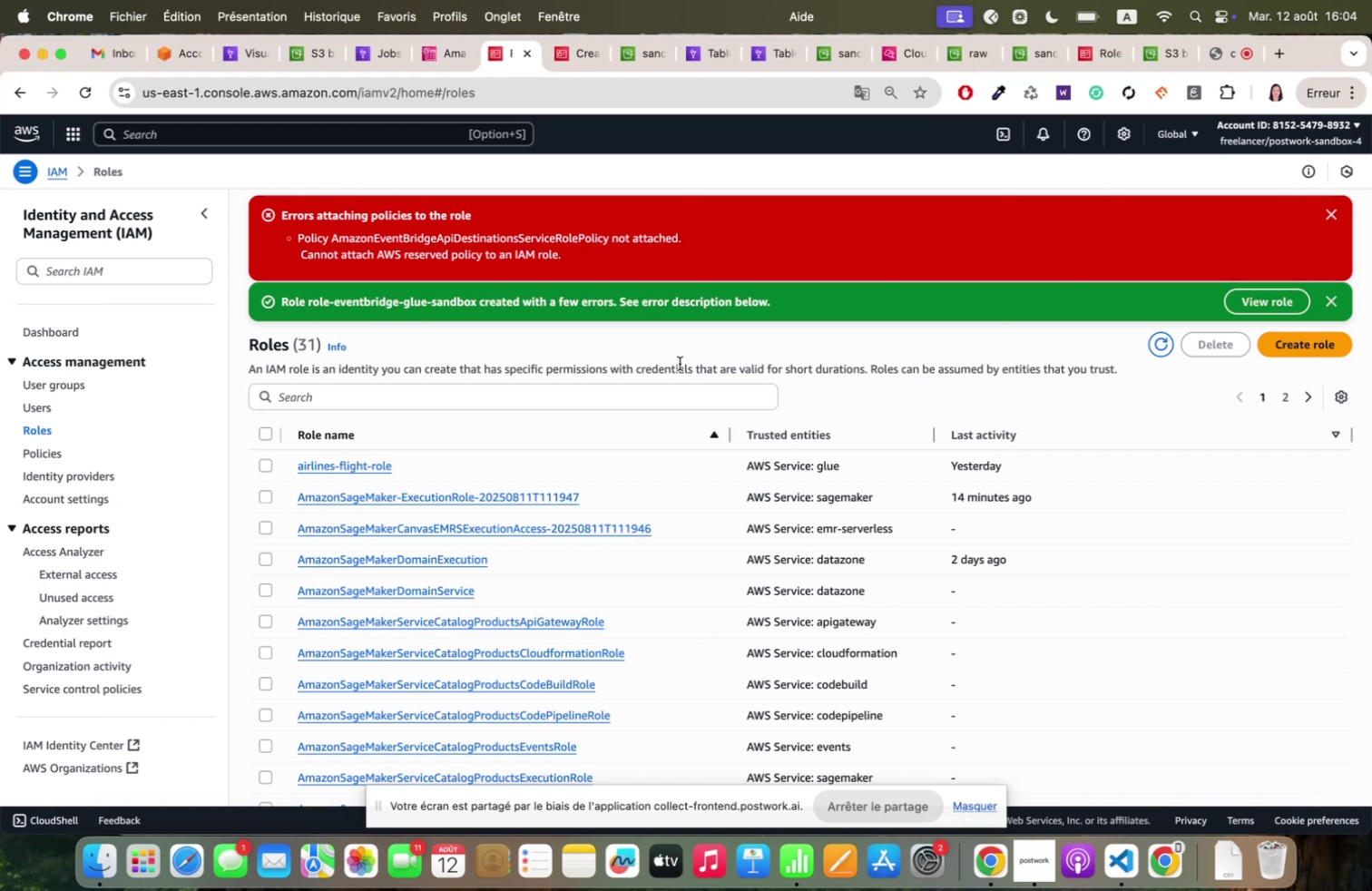 
scroll: coordinate [680, 363], scroll_direction: down, amount: 2.0
 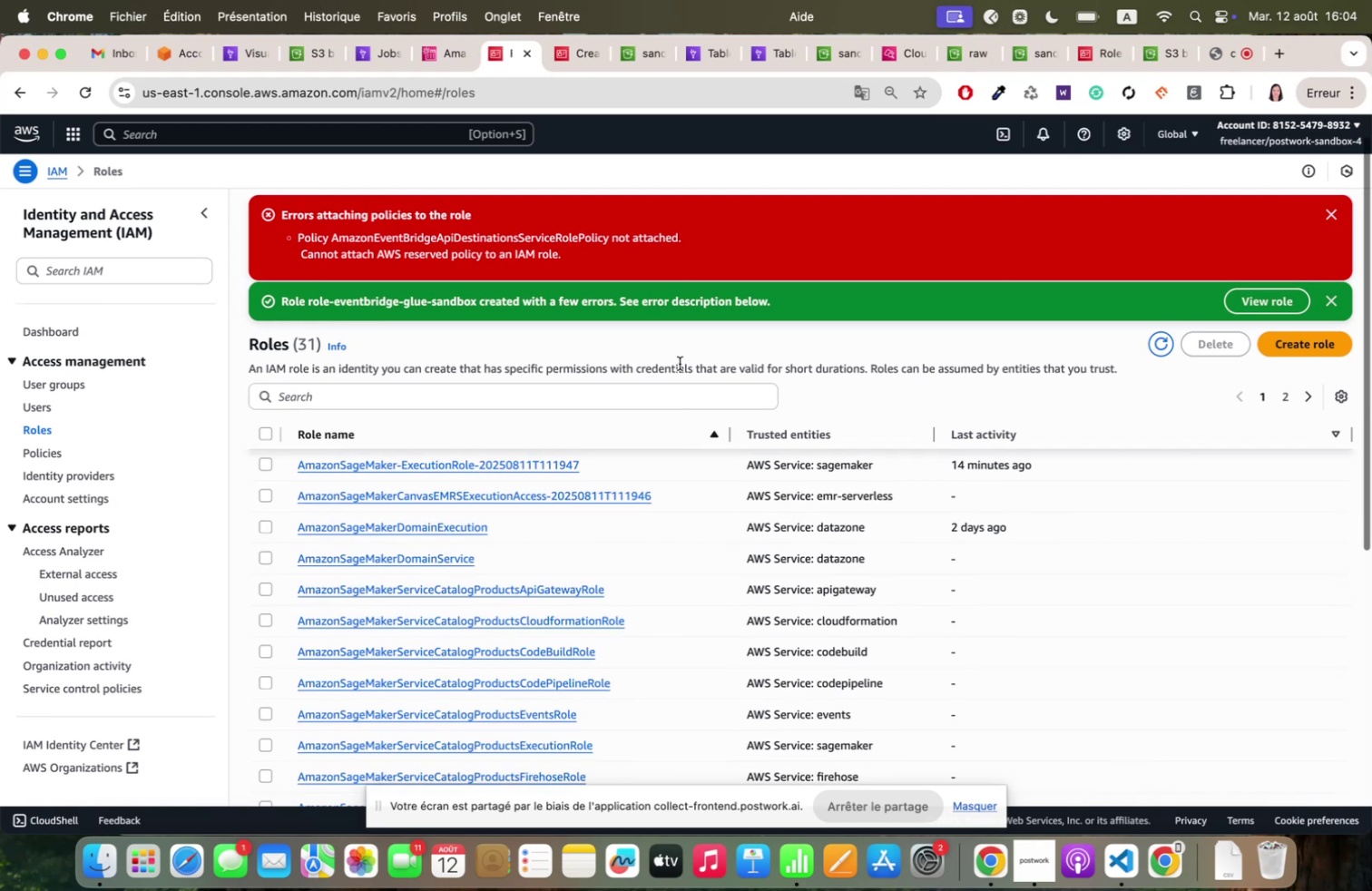 
scroll: coordinate [680, 363], scroll_direction: up, amount: 6.0
 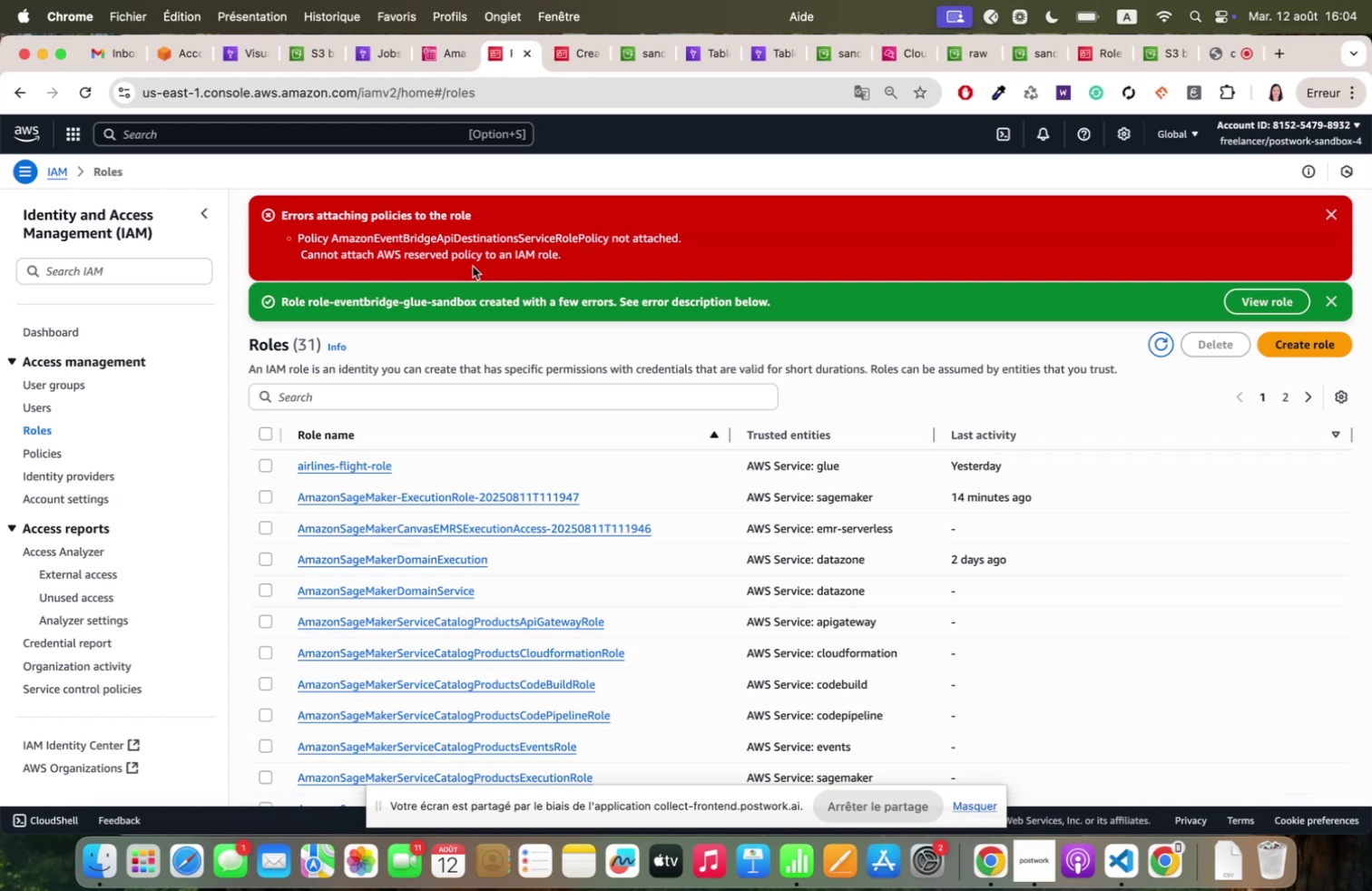 
wait(6.82)
 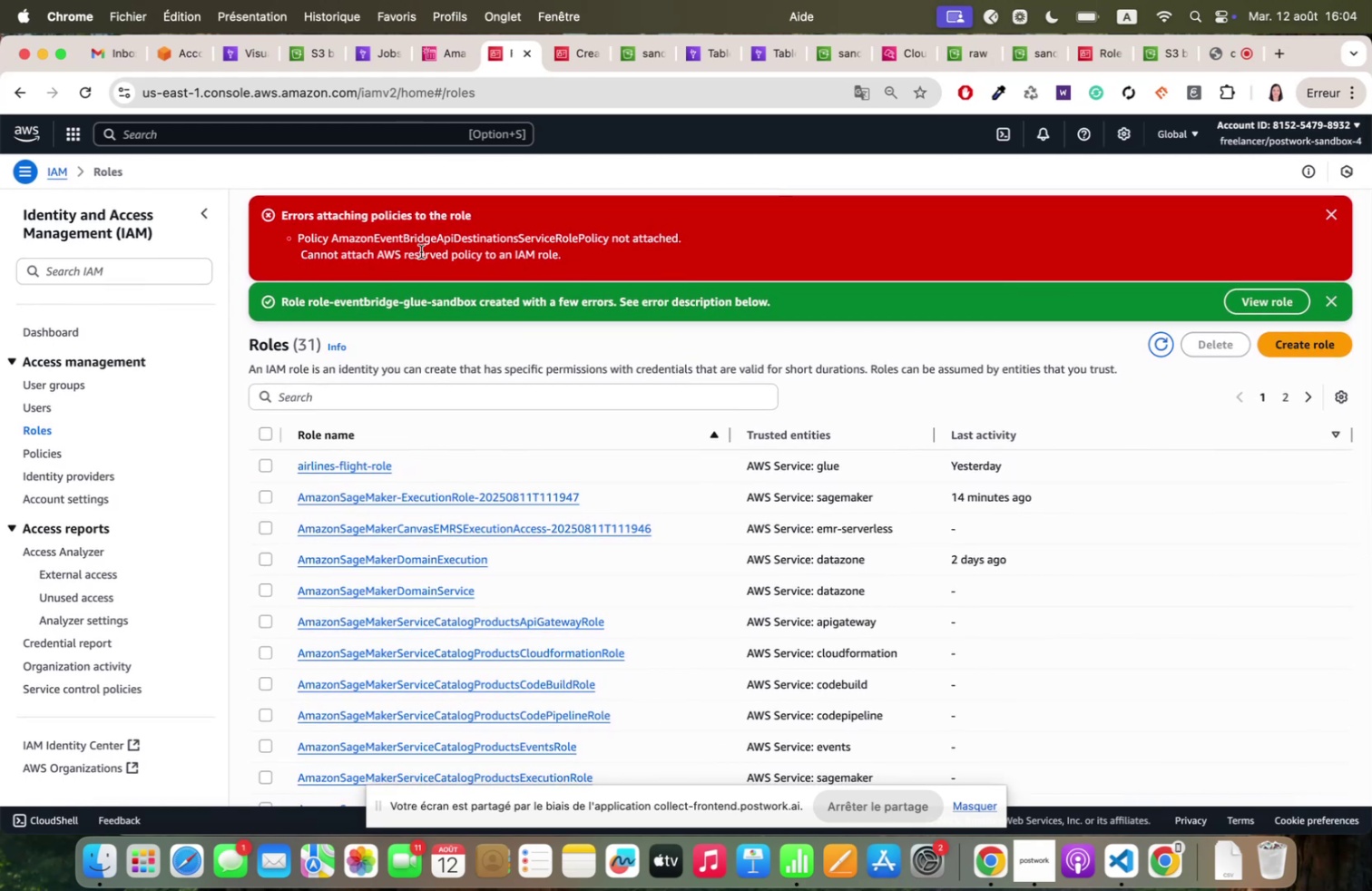 
scroll: coordinate [544, 373], scroll_direction: down, amount: 2.0
 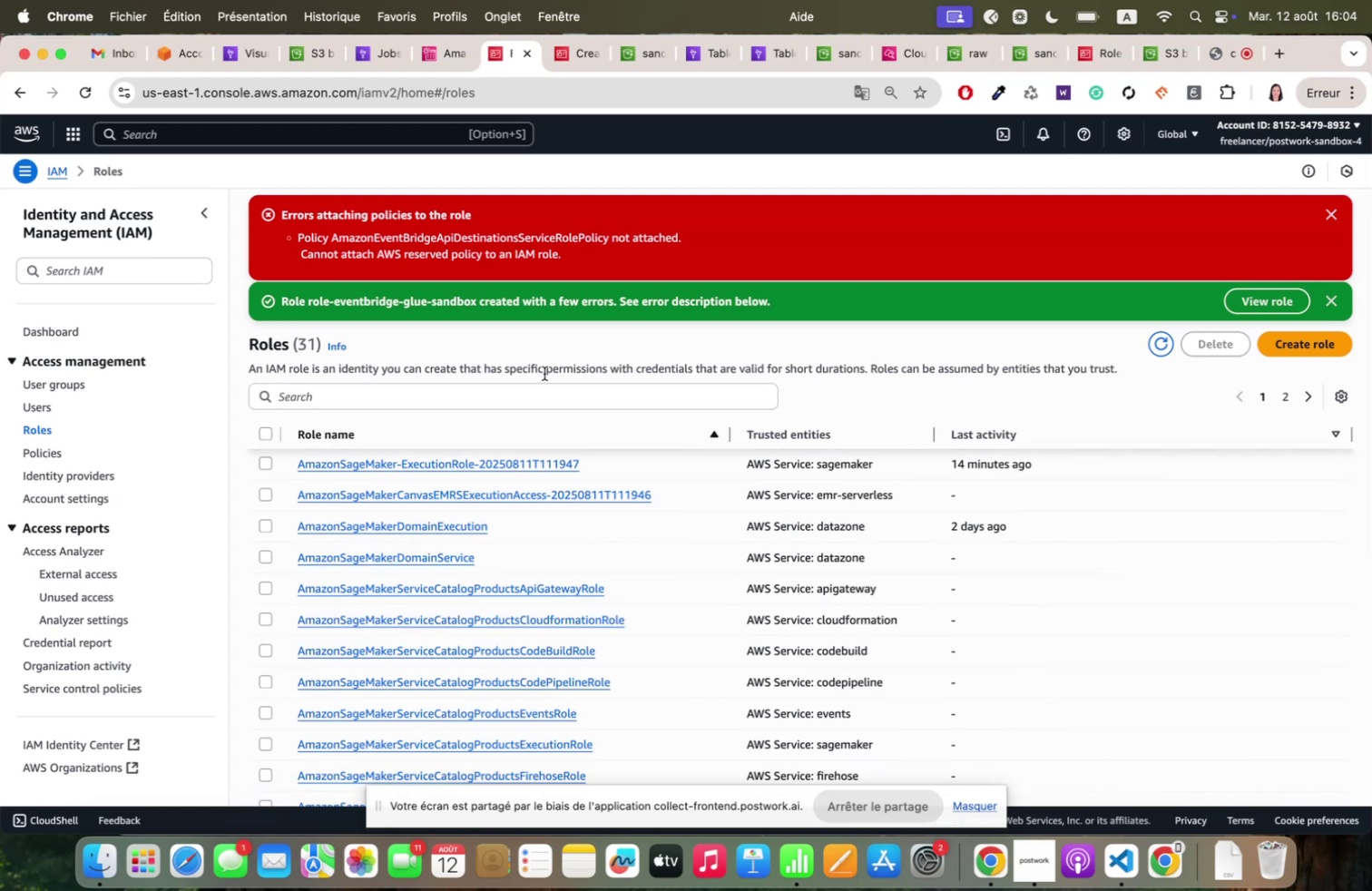 
scroll: coordinate [544, 373], scroll_direction: up, amount: 26.0
 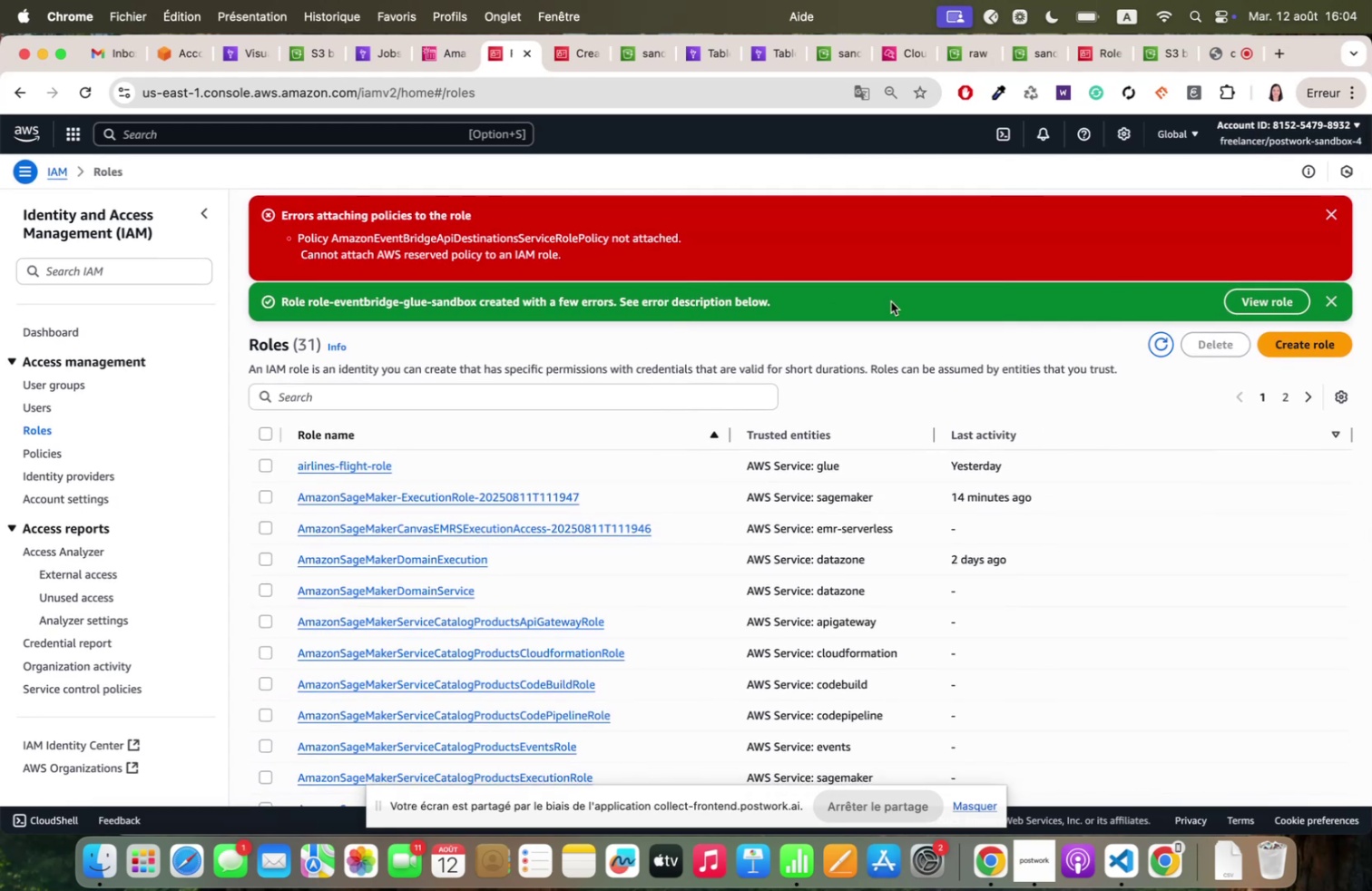 
scroll: coordinate [891, 301], scroll_direction: down, amount: 80.0
 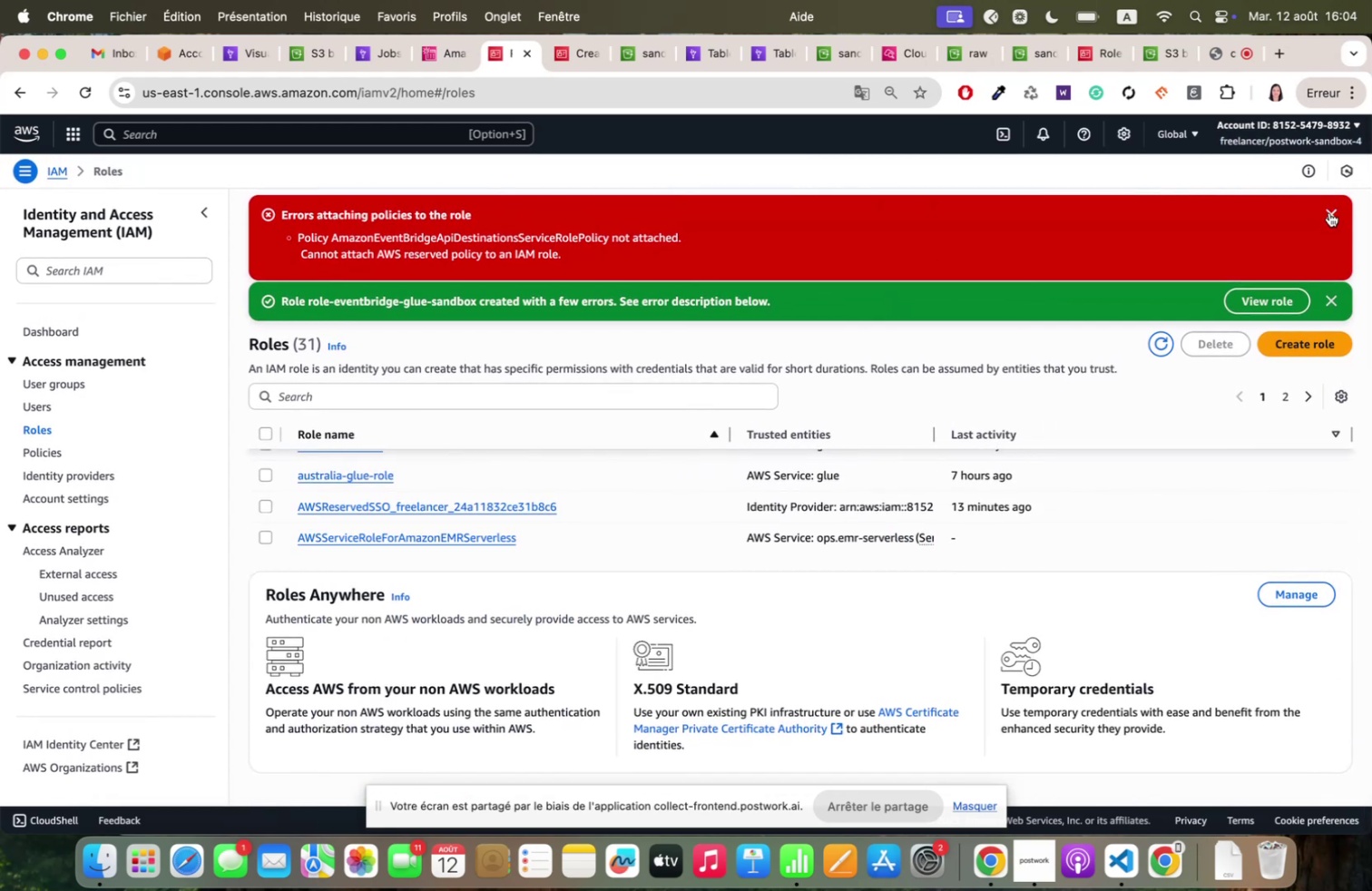 
left_click([1329, 212])
 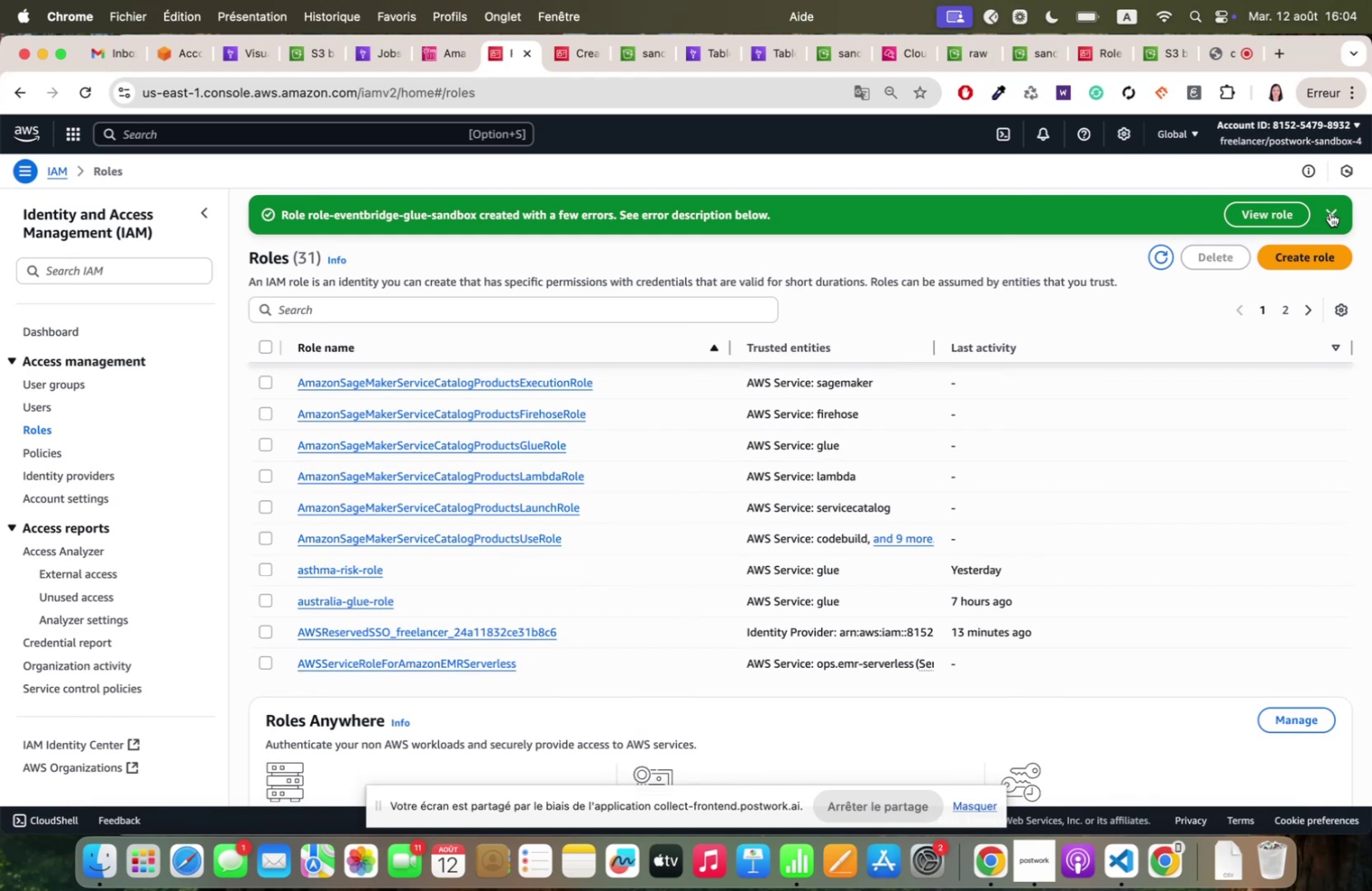 
left_click([1330, 212])
 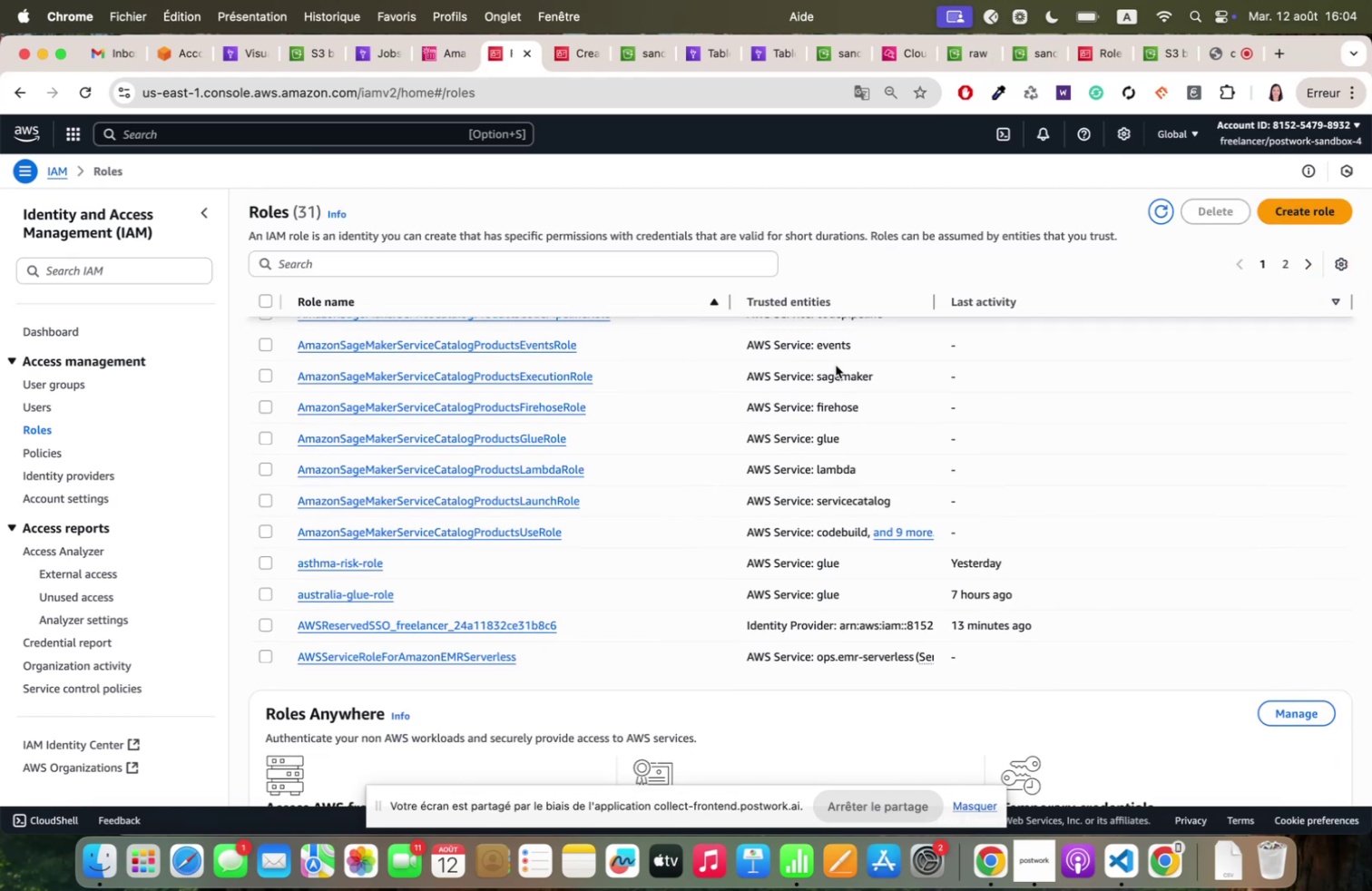 
scroll: coordinate [822, 394], scroll_direction: up, amount: 18.0
 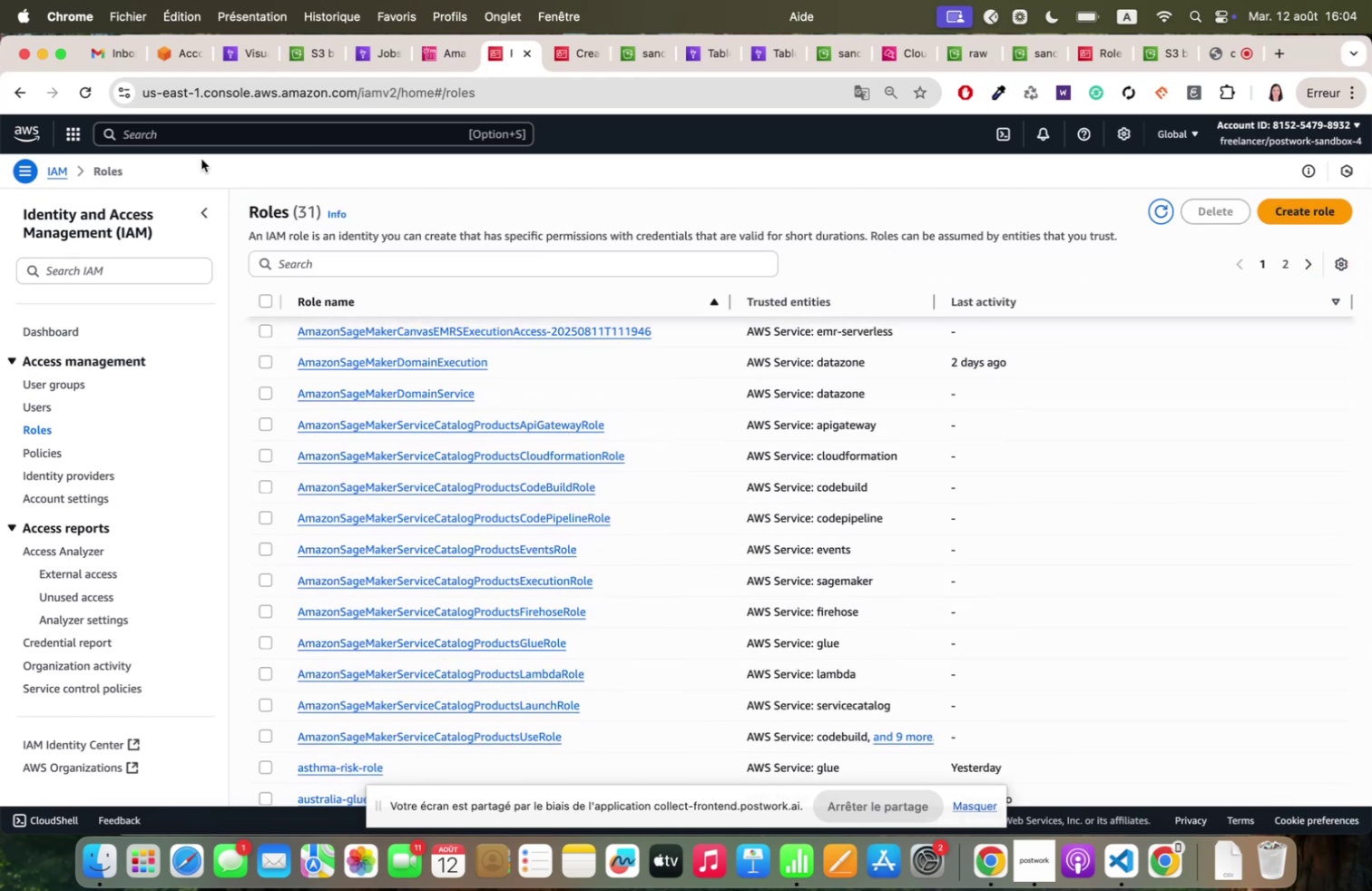 
left_click([450, 60])
 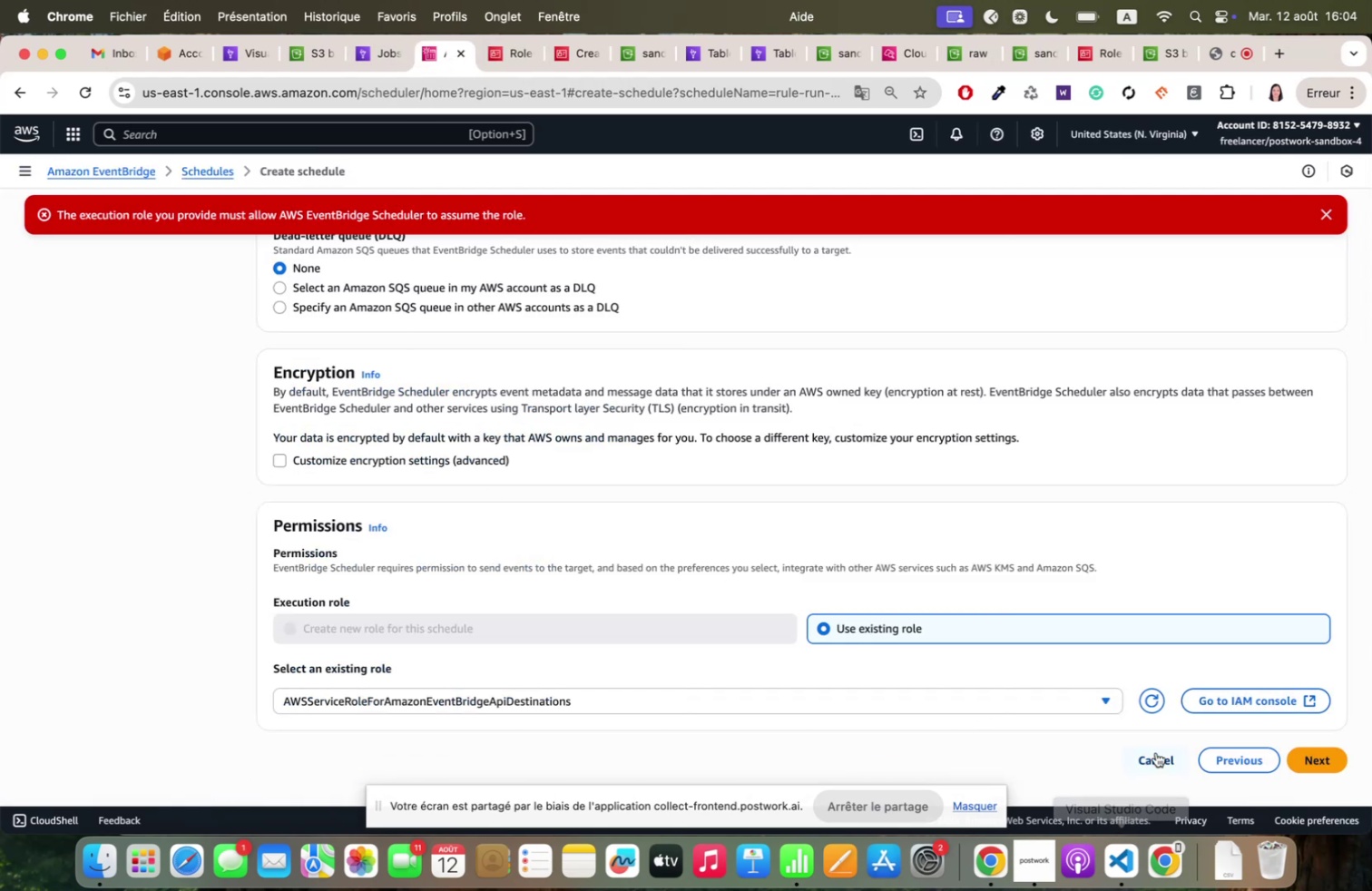 
left_click([1144, 703])
 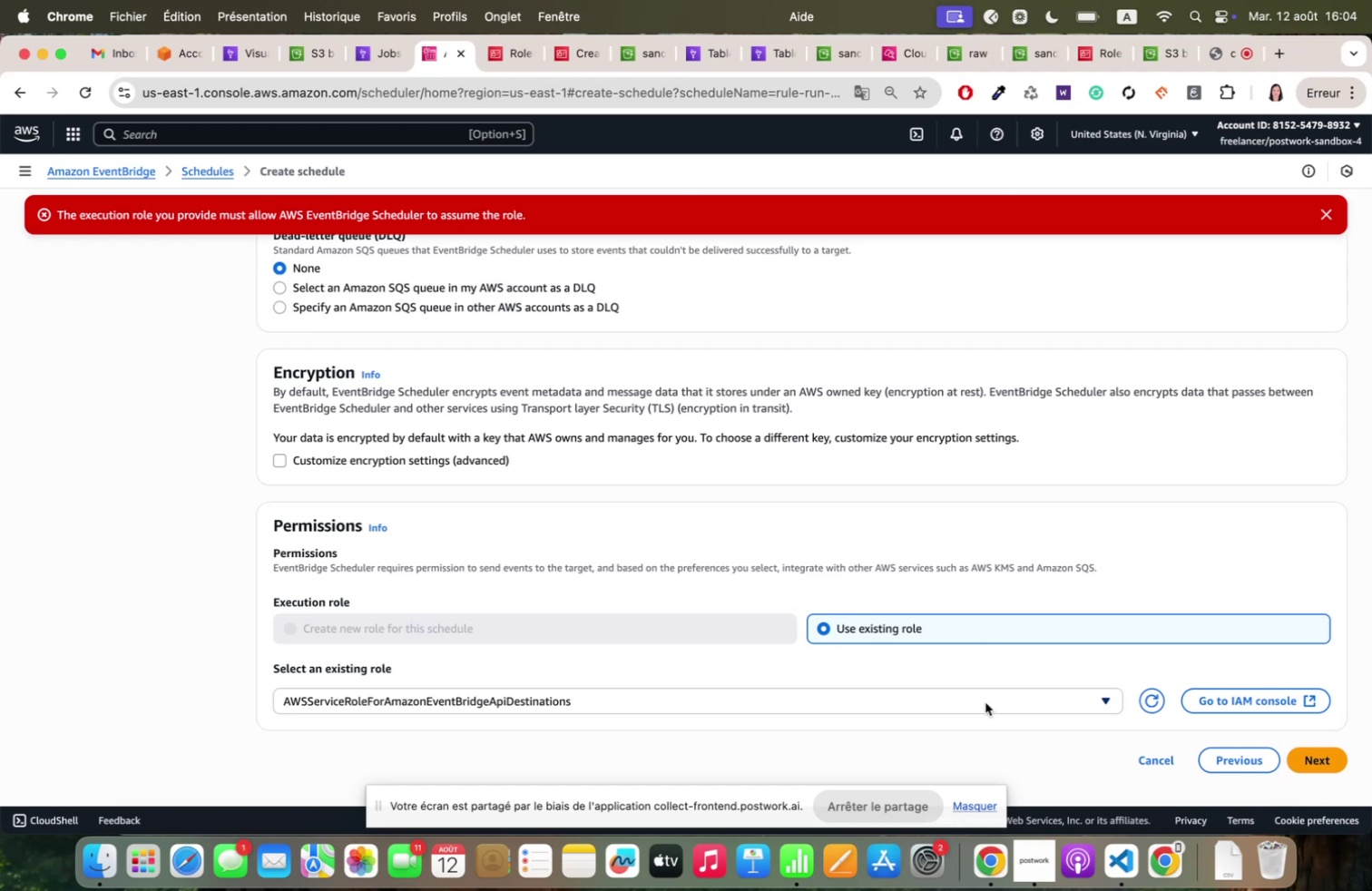 
left_click([982, 698])
 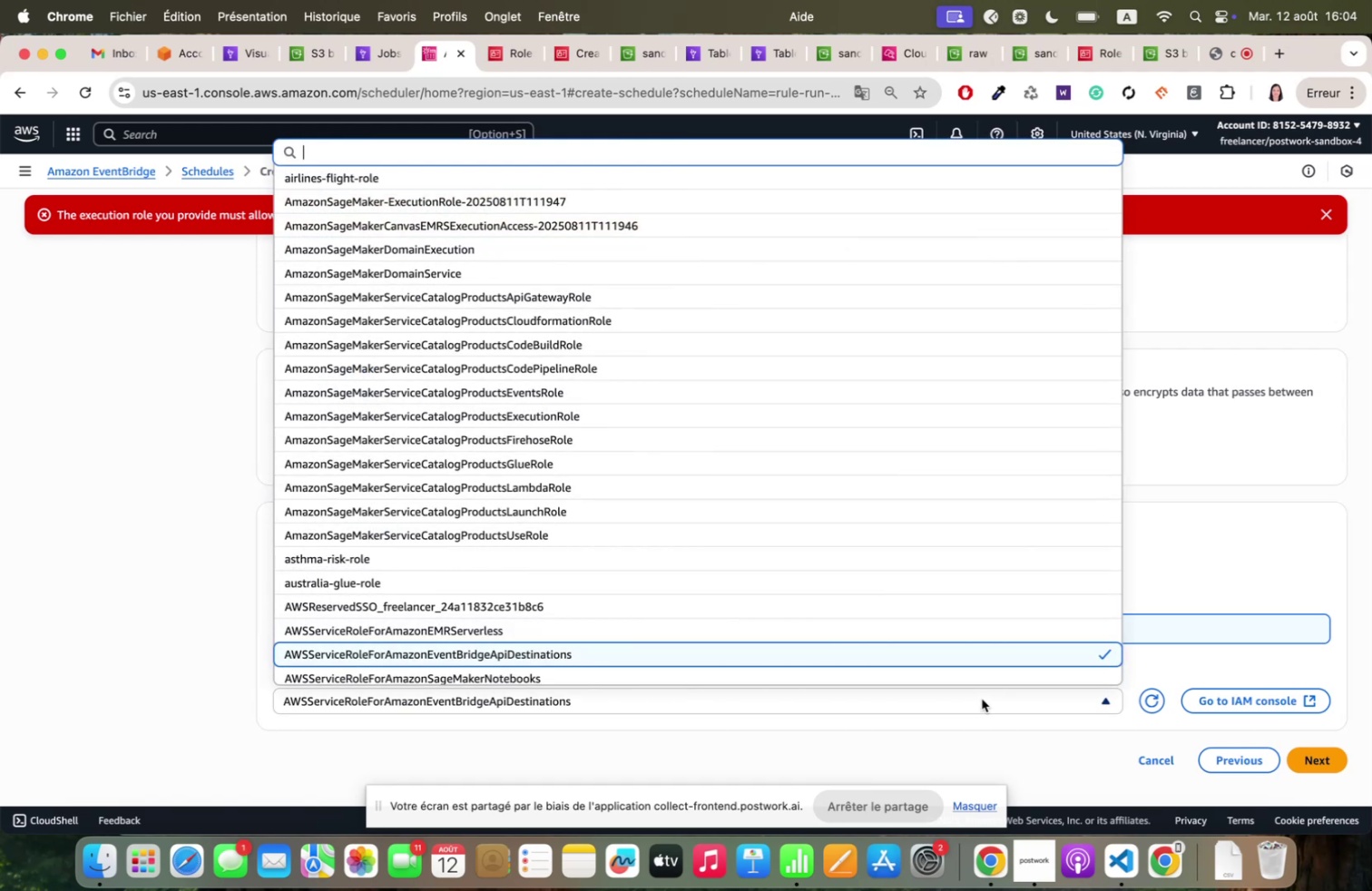 
type(role=)
 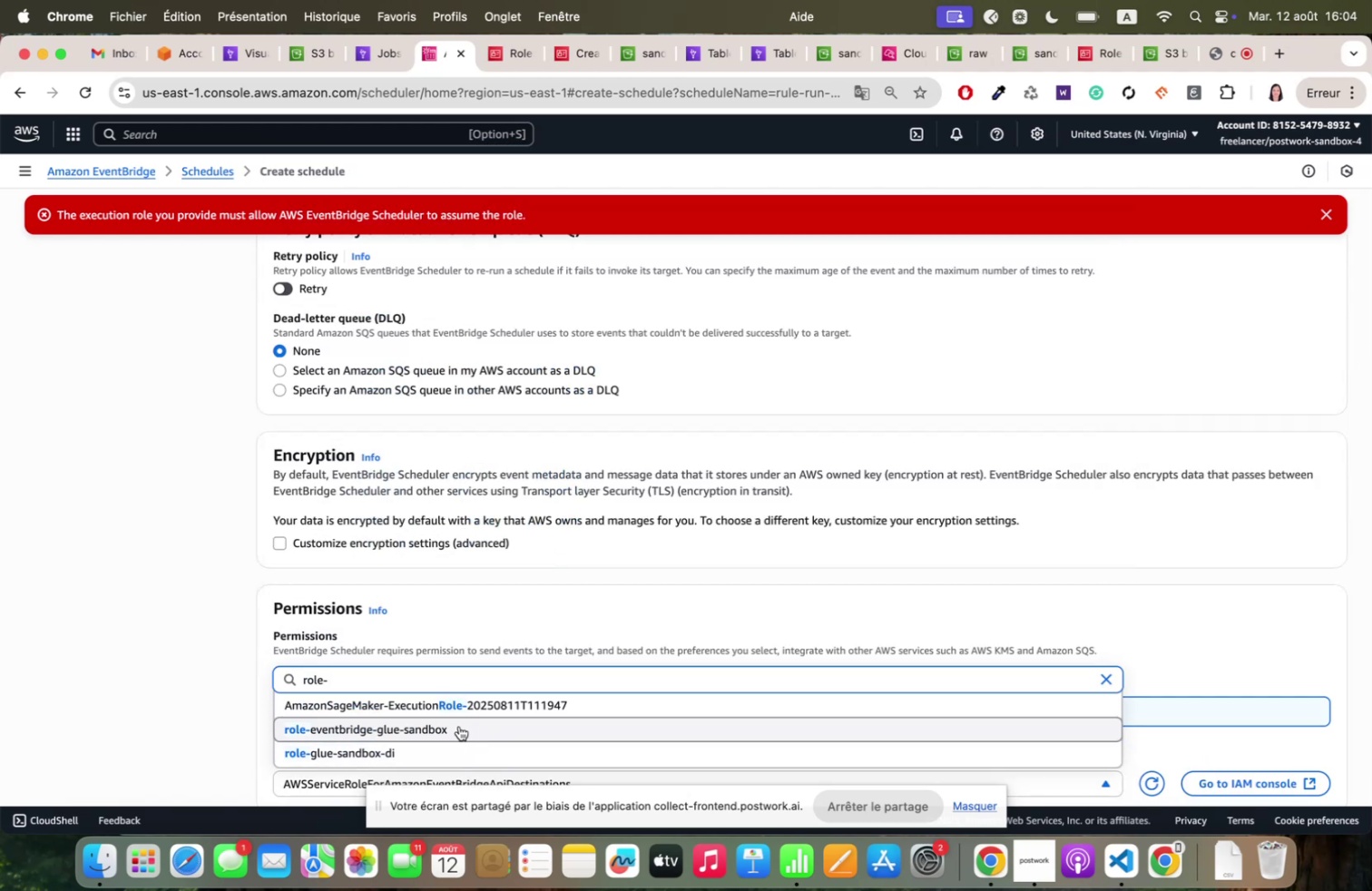 
left_click([459, 725])
 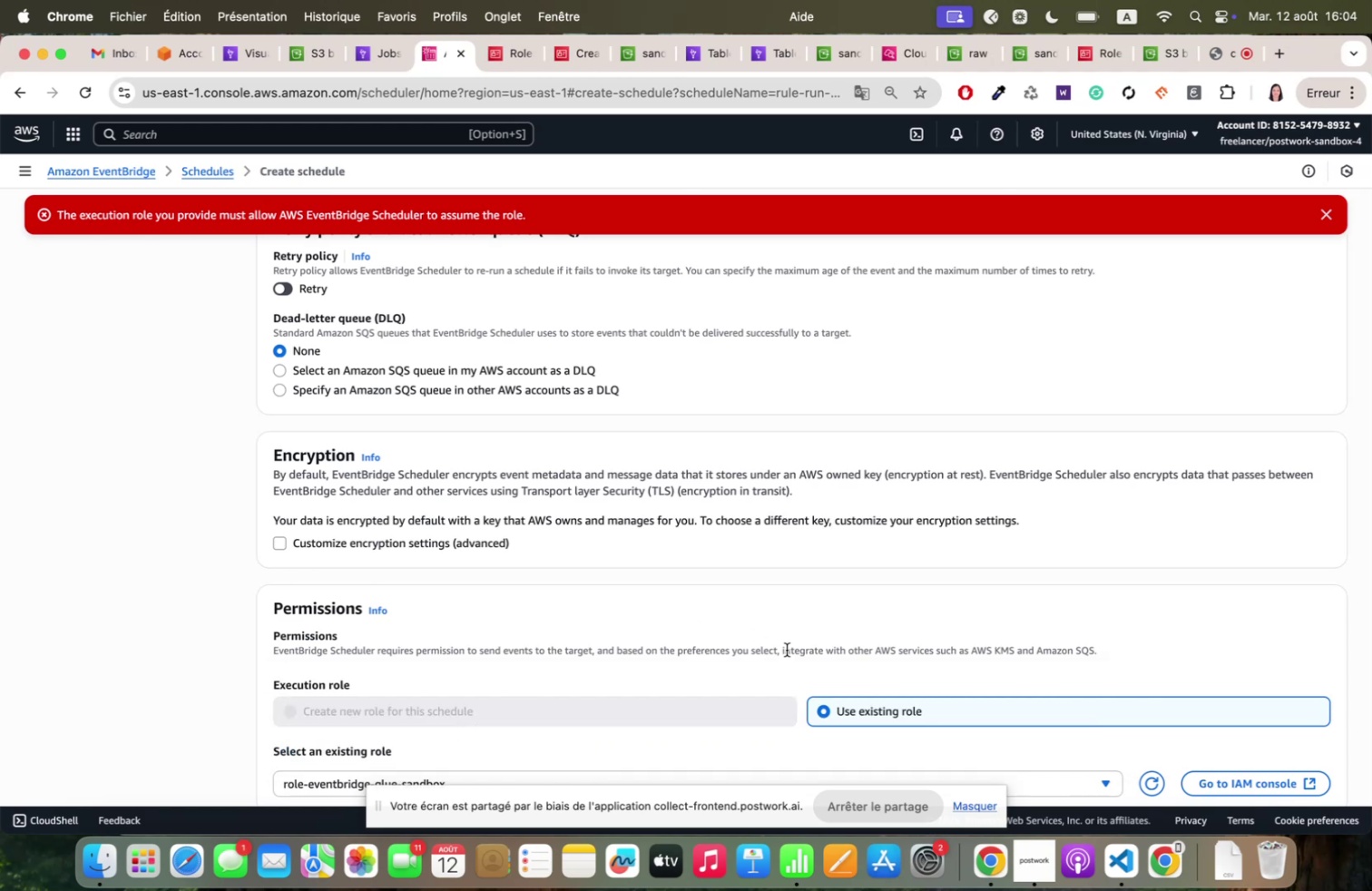 
scroll: coordinate [787, 649], scroll_direction: down, amount: 25.0
 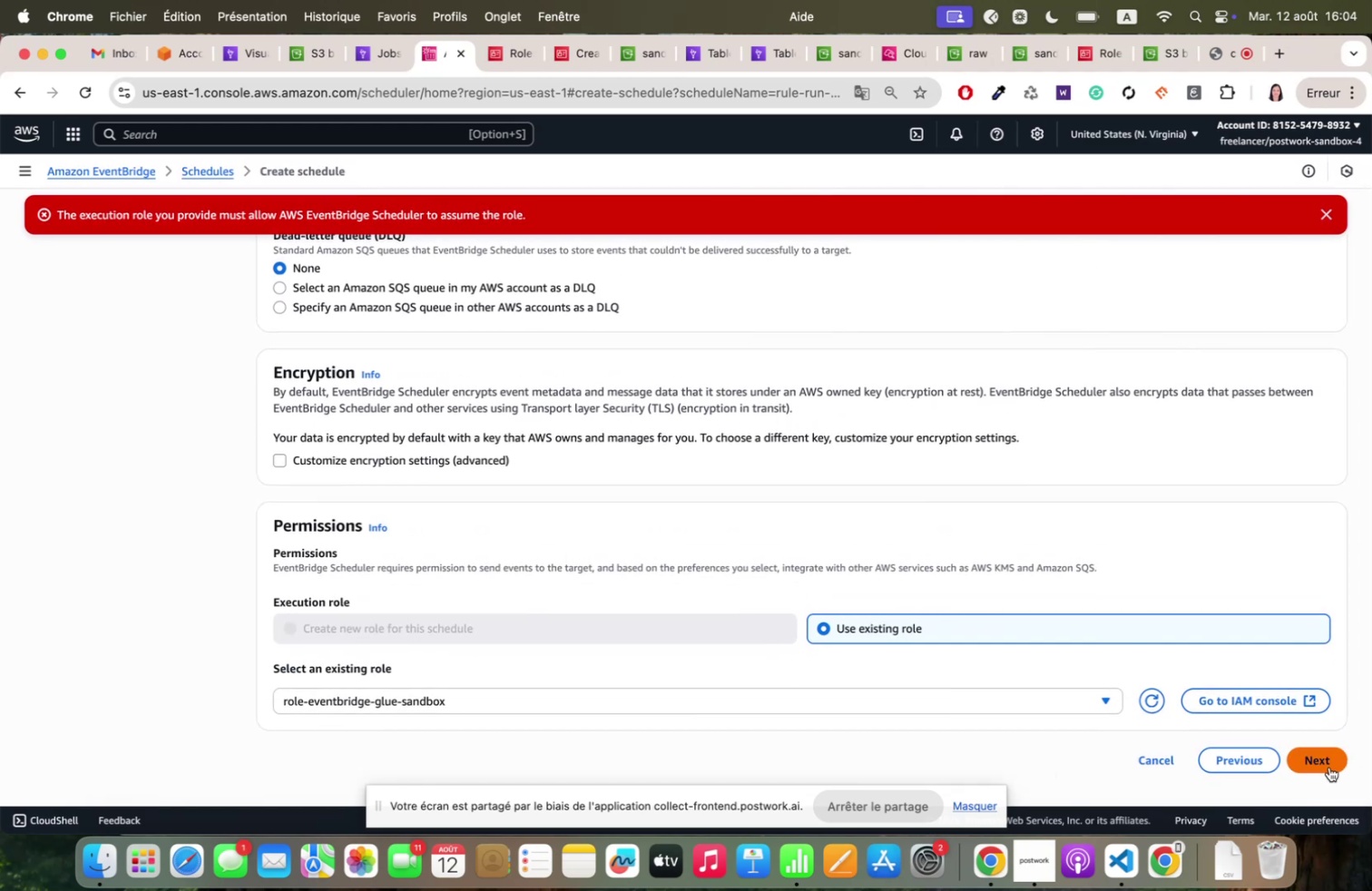 
left_click([1324, 759])
 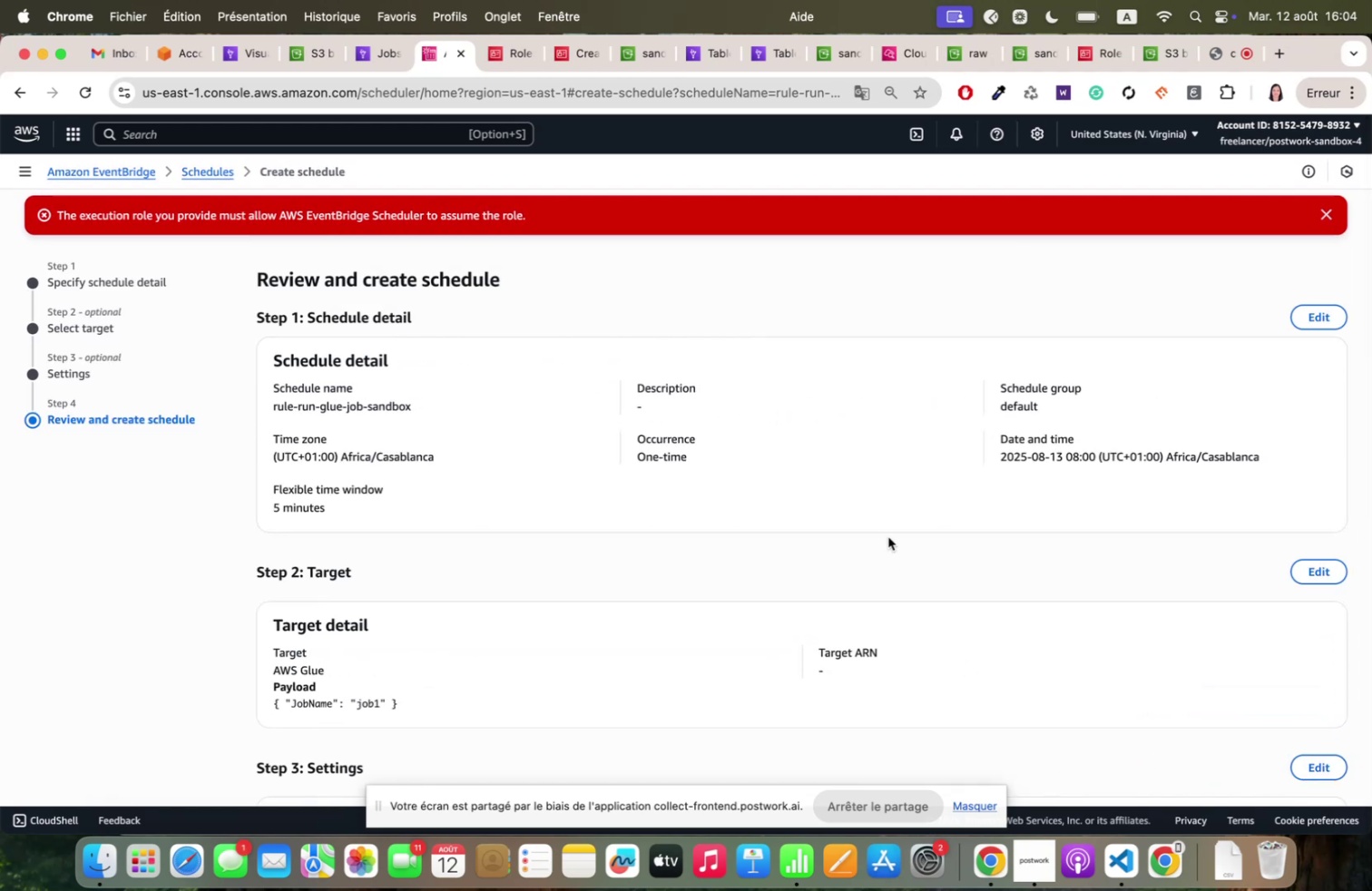 
scroll: coordinate [888, 536], scroll_direction: down, amount: 14.0
 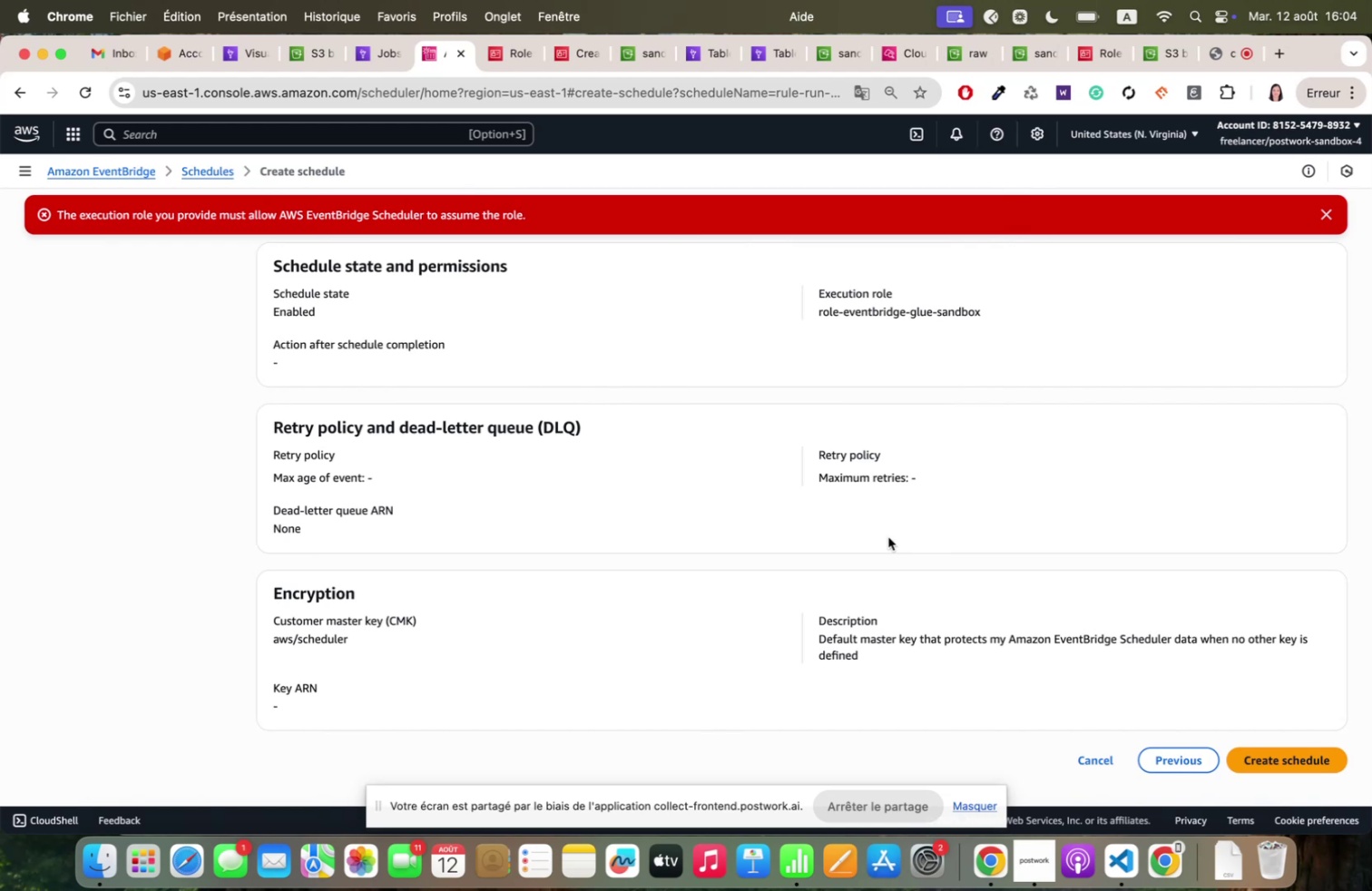 
scroll: coordinate [888, 536], scroll_direction: up, amount: 85.0
 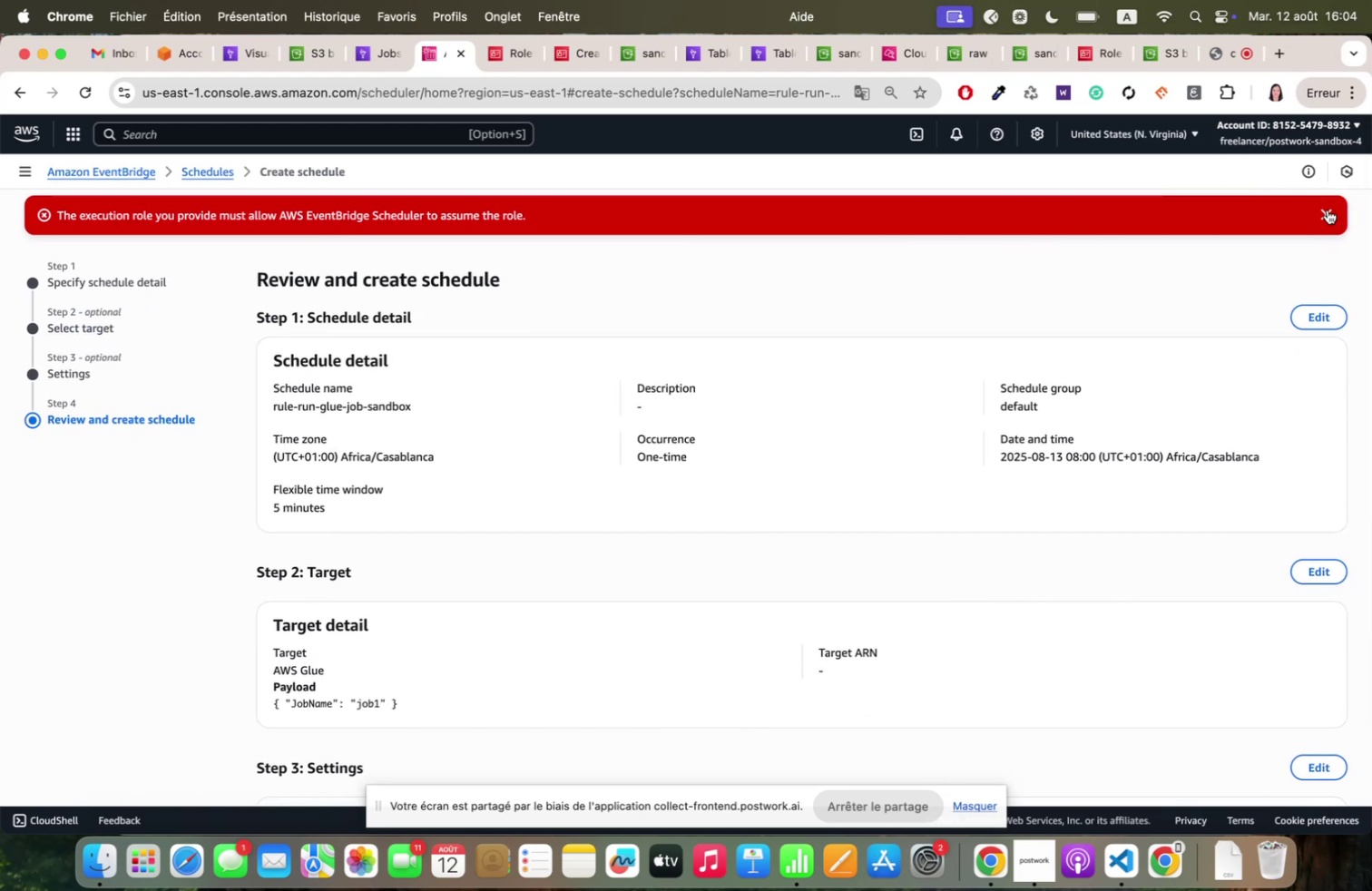 
wait(5.2)
 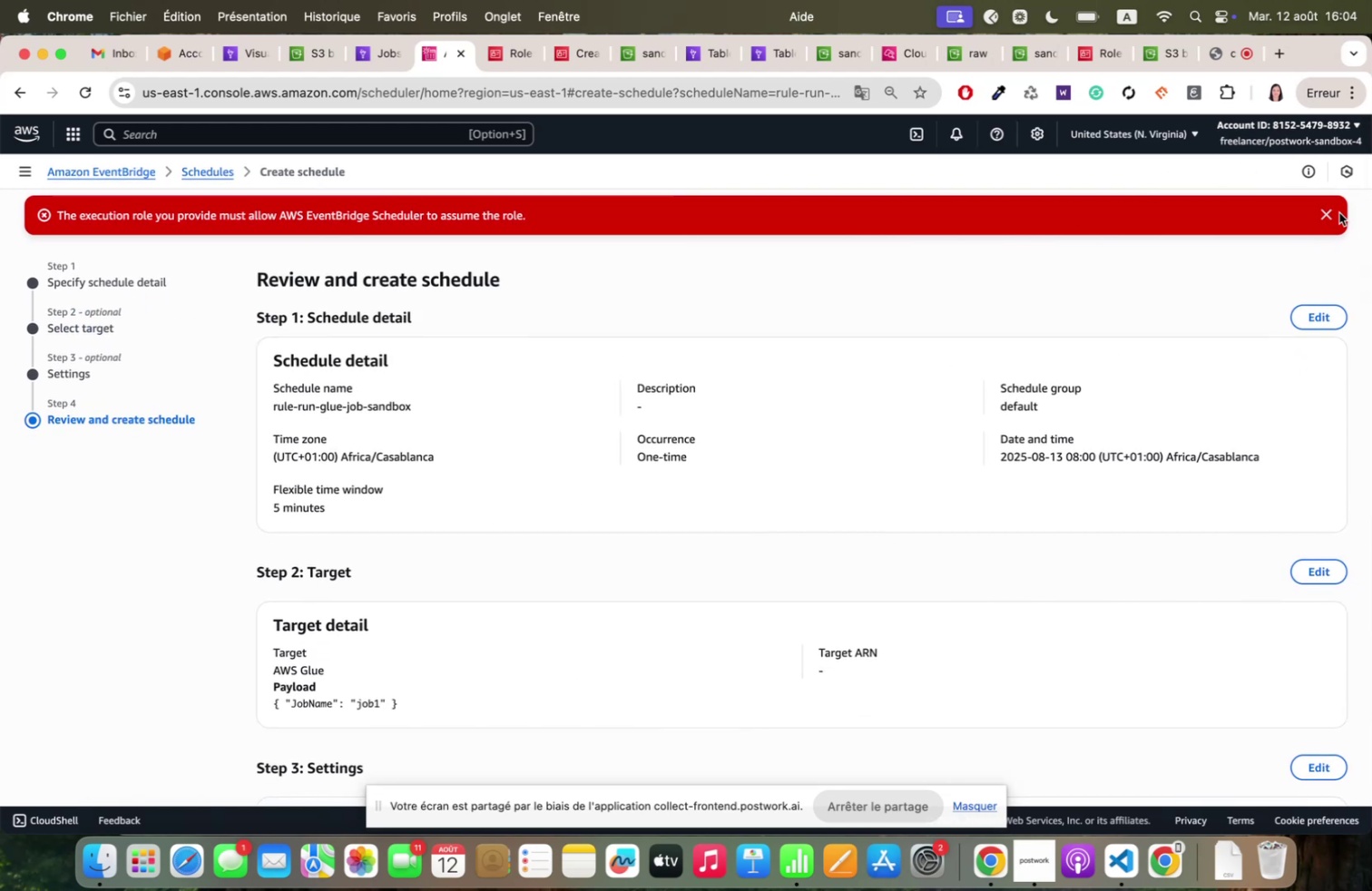 
left_click([1328, 210])
 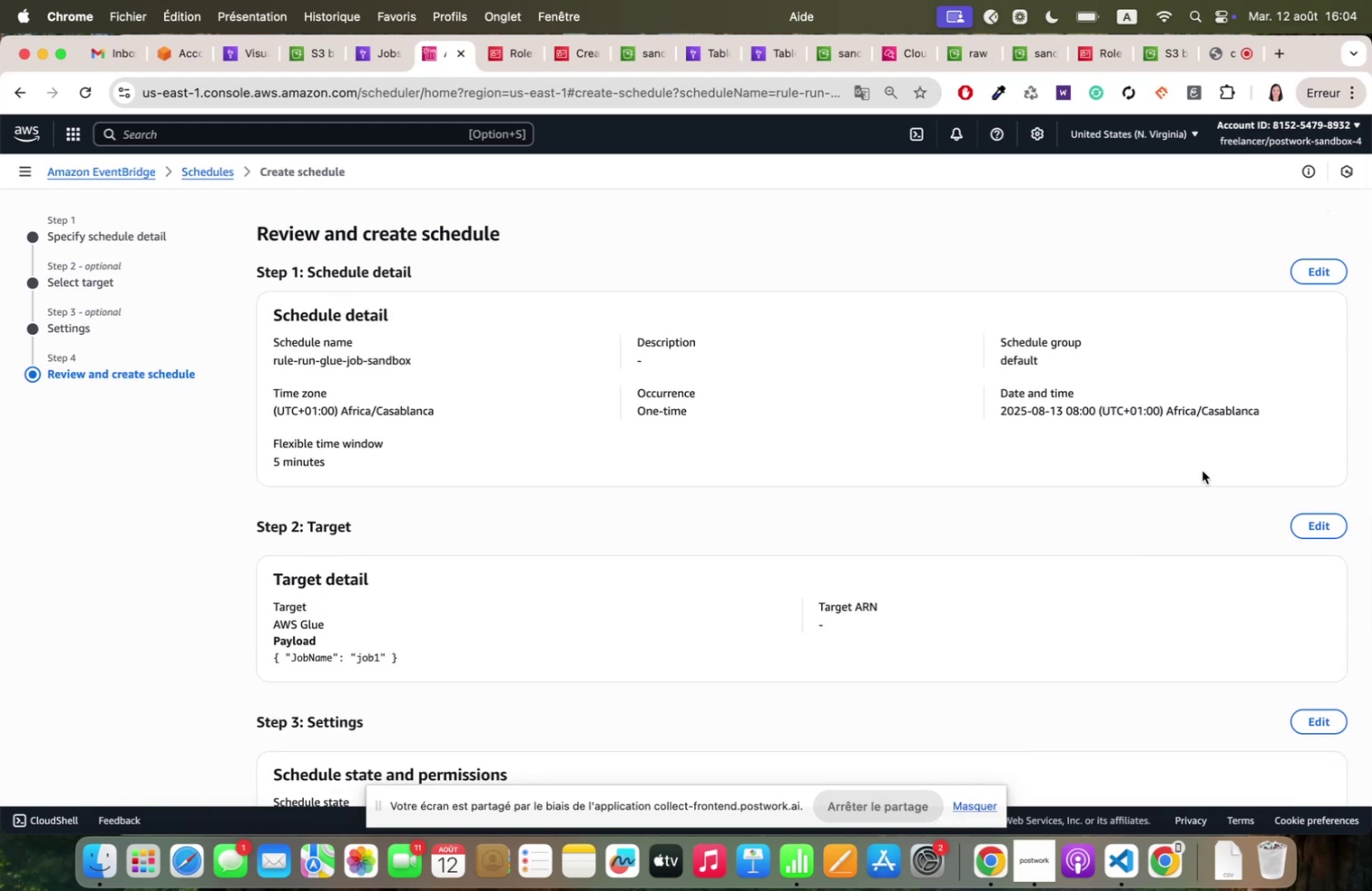 
scroll: coordinate [1202, 470], scroll_direction: down, amount: 90.0
 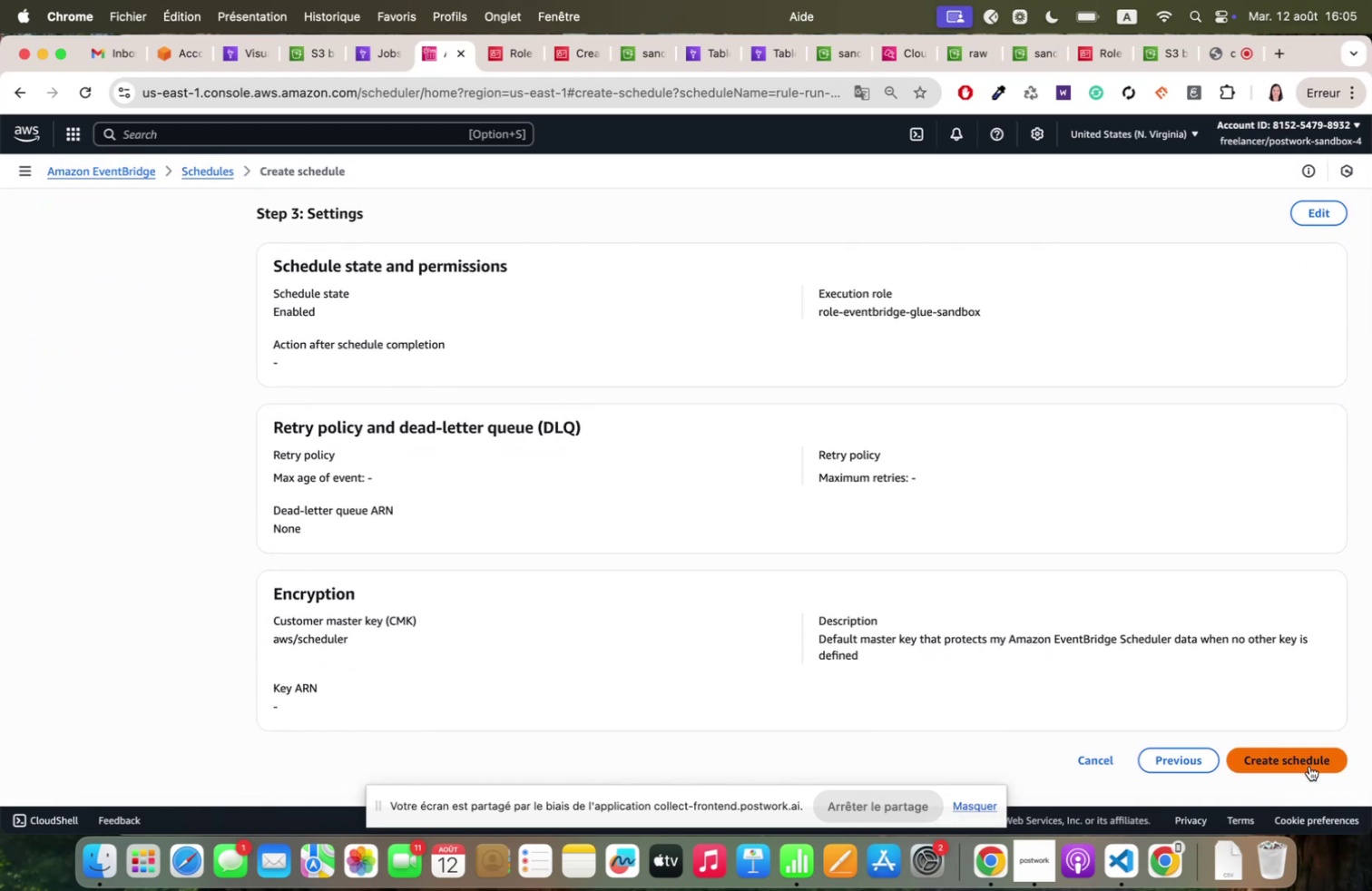 
left_click([1309, 765])
 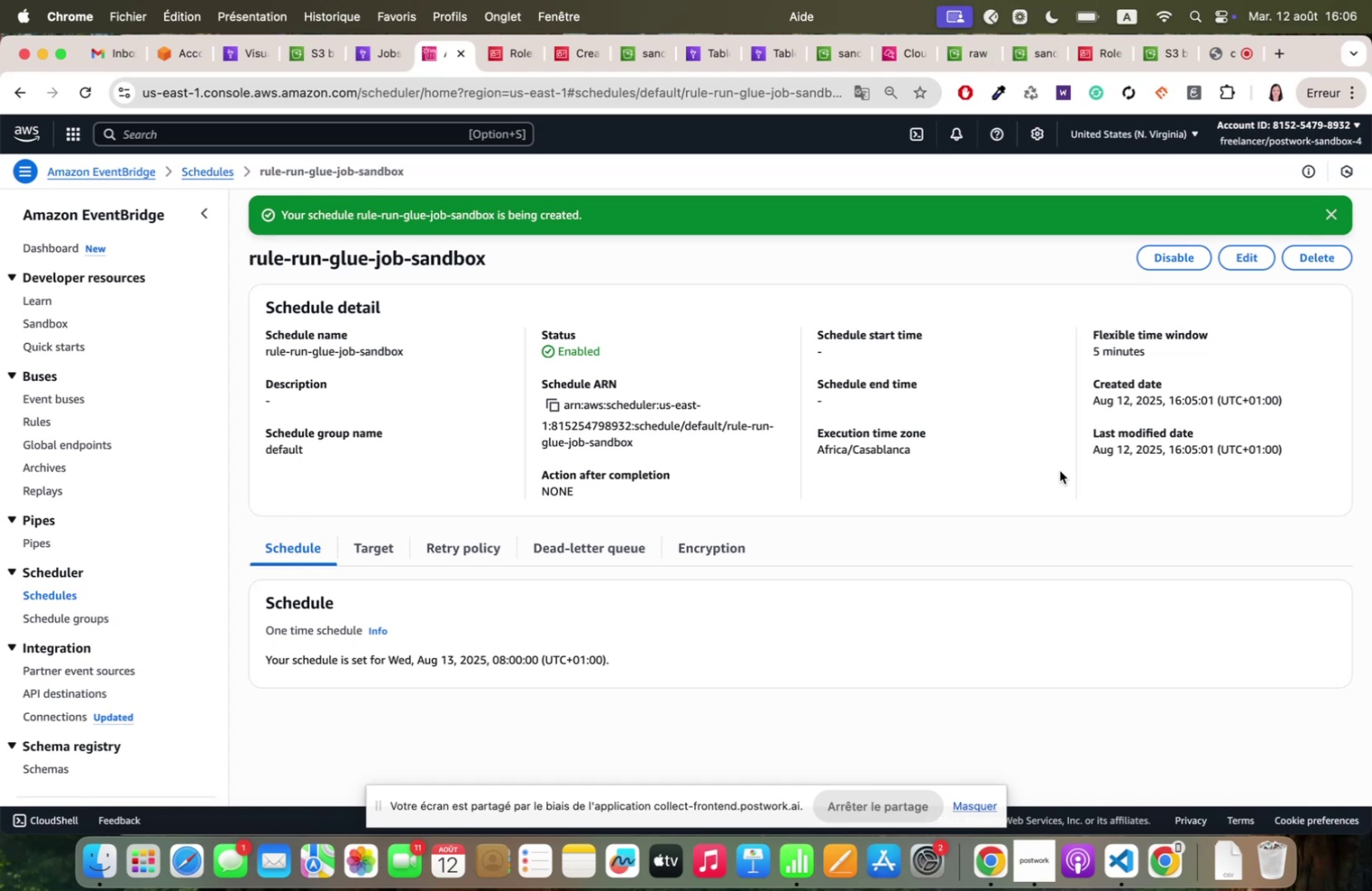 
wait(68.35)
 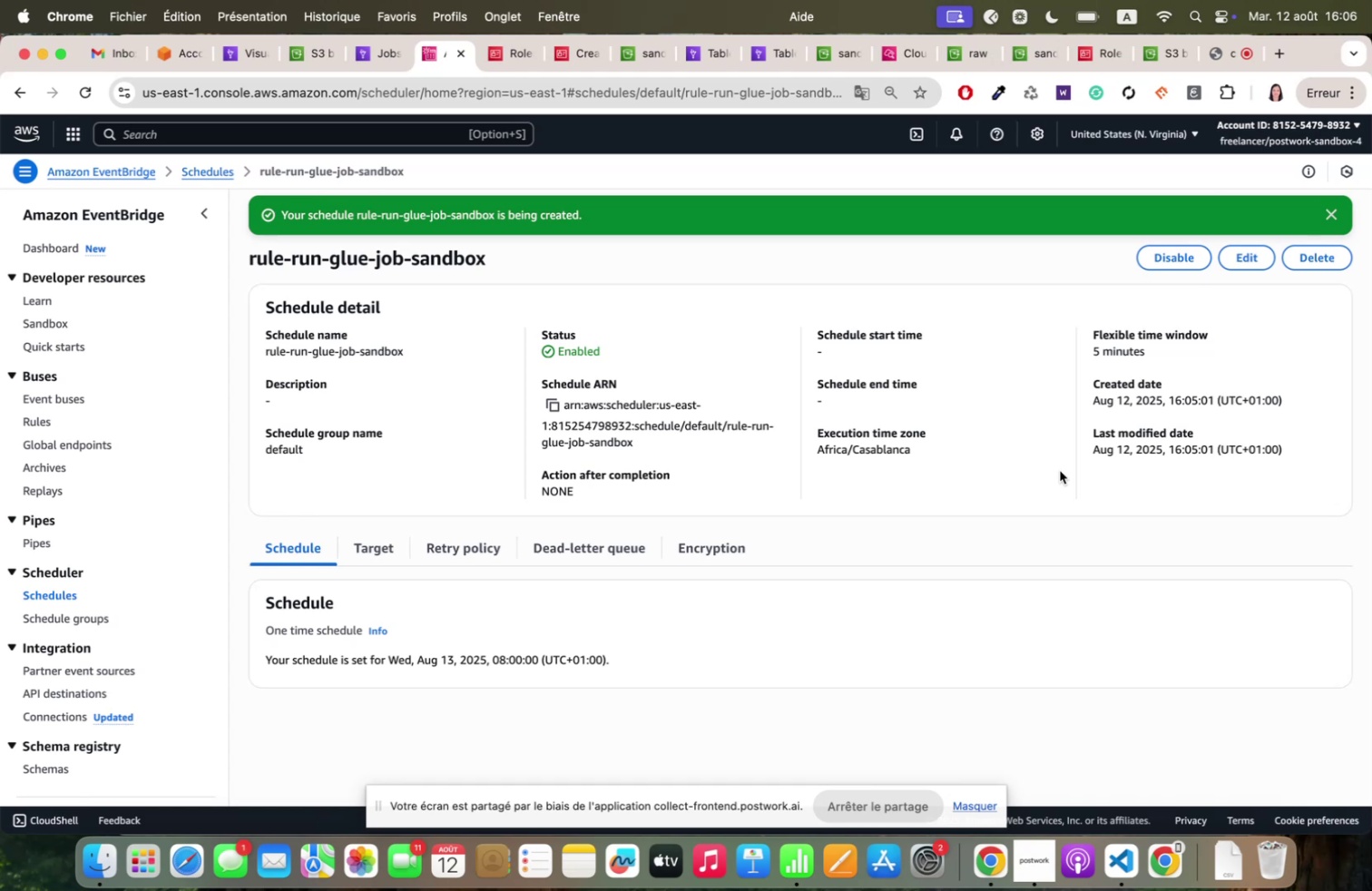 
left_click([19, 120])
 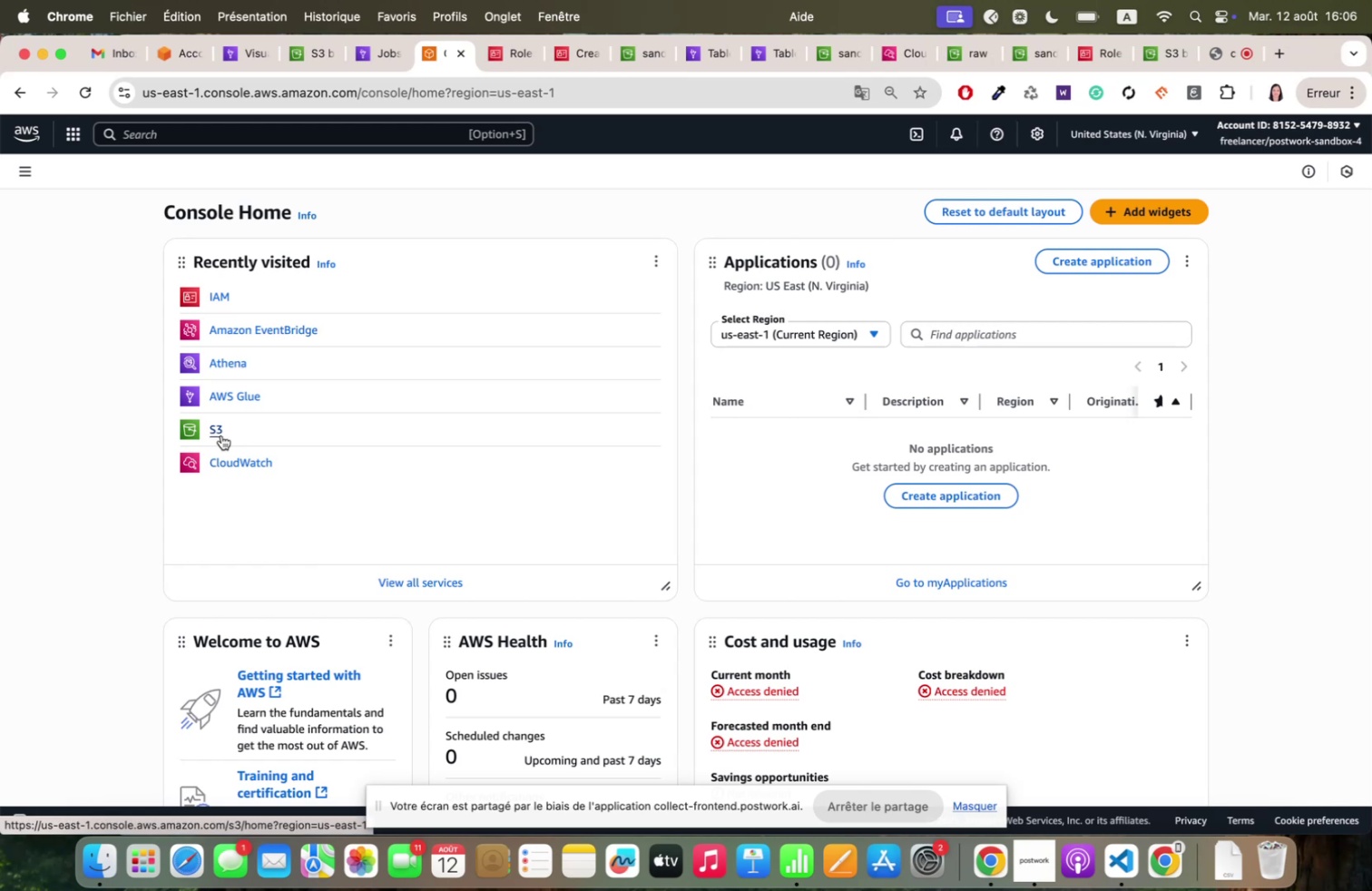 
left_click([219, 432])
 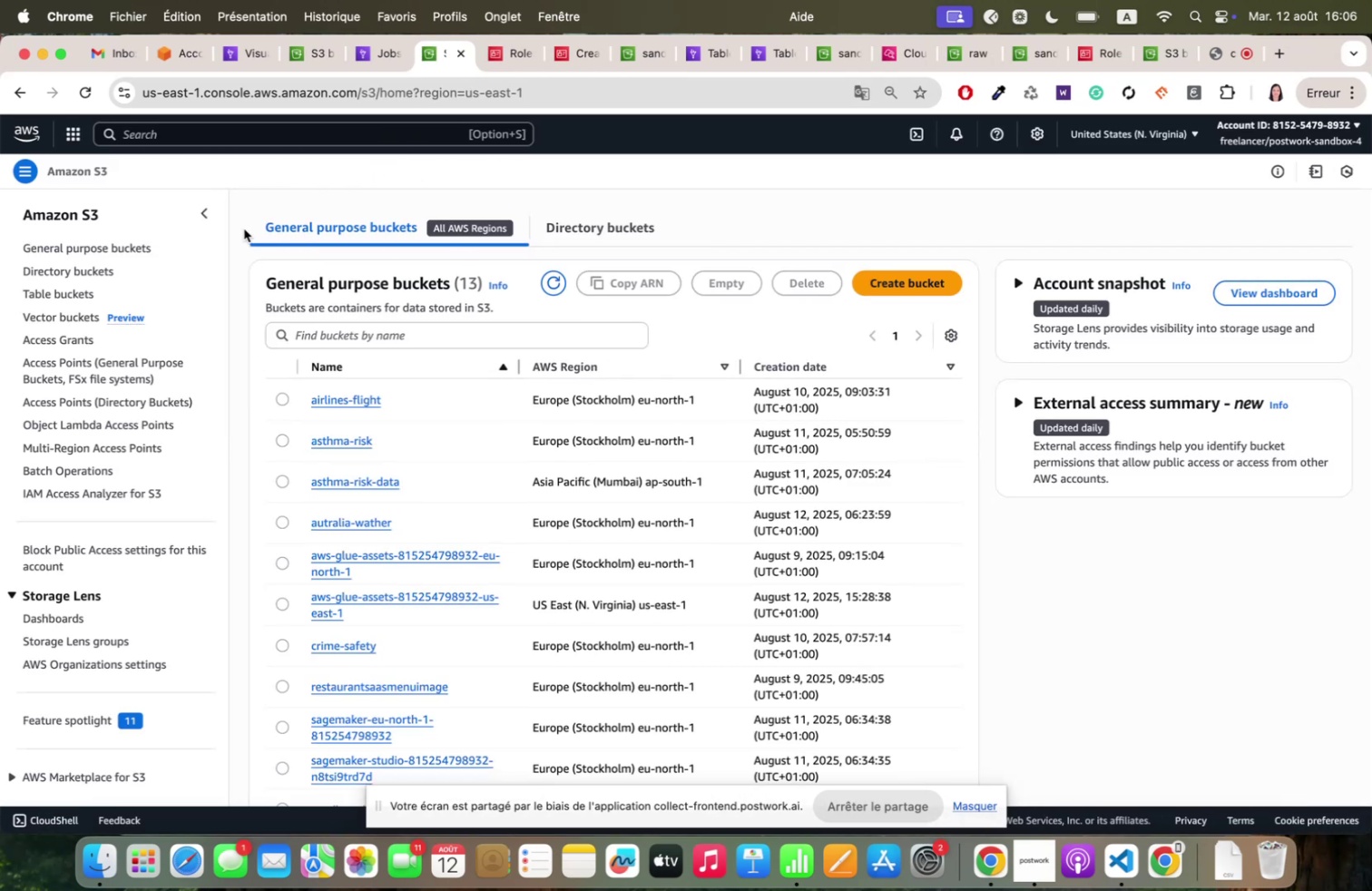 
wait(6.75)
 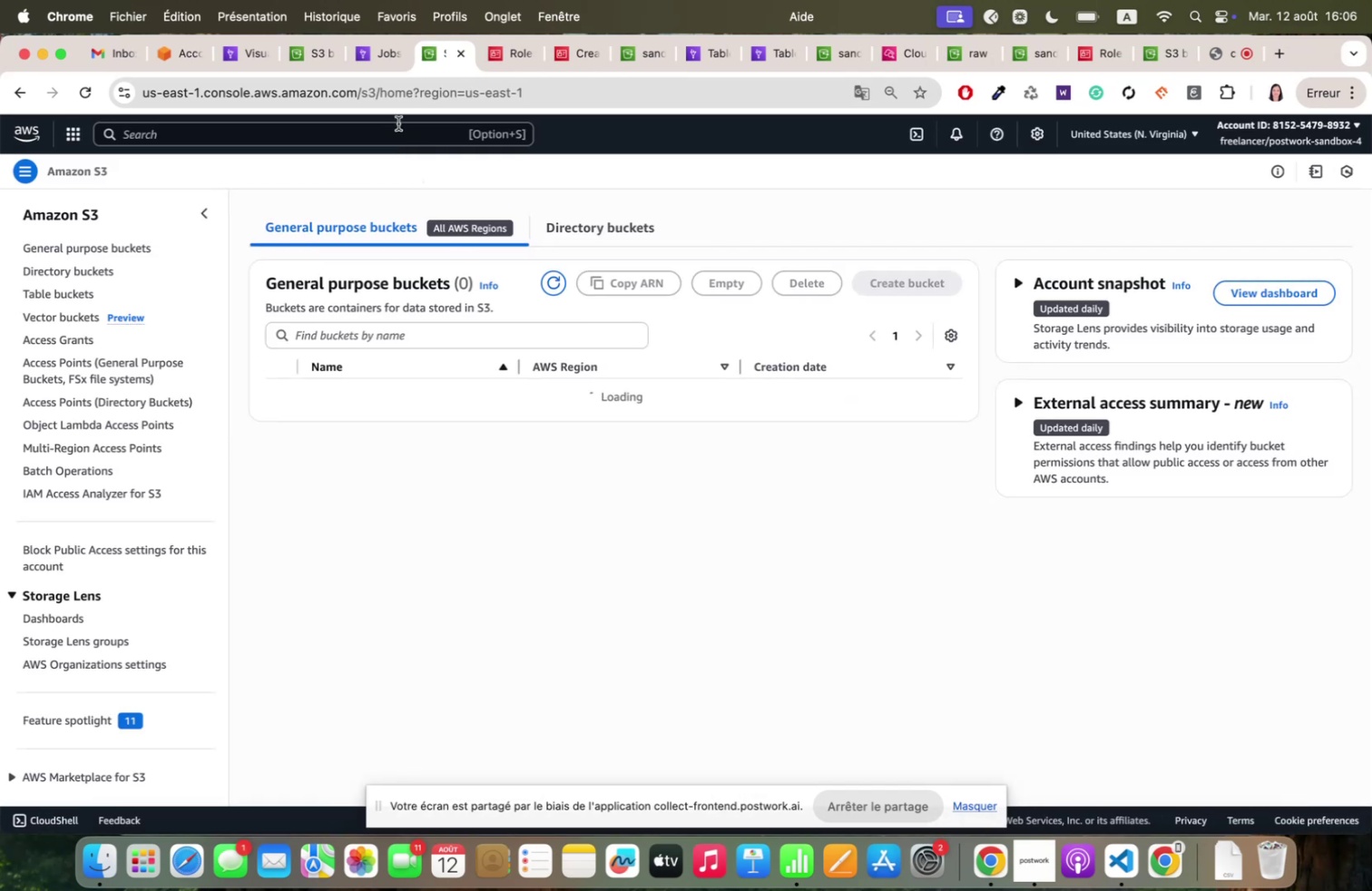 
scroll: coordinate [190, 404], scroll_direction: down, amount: 28.0
 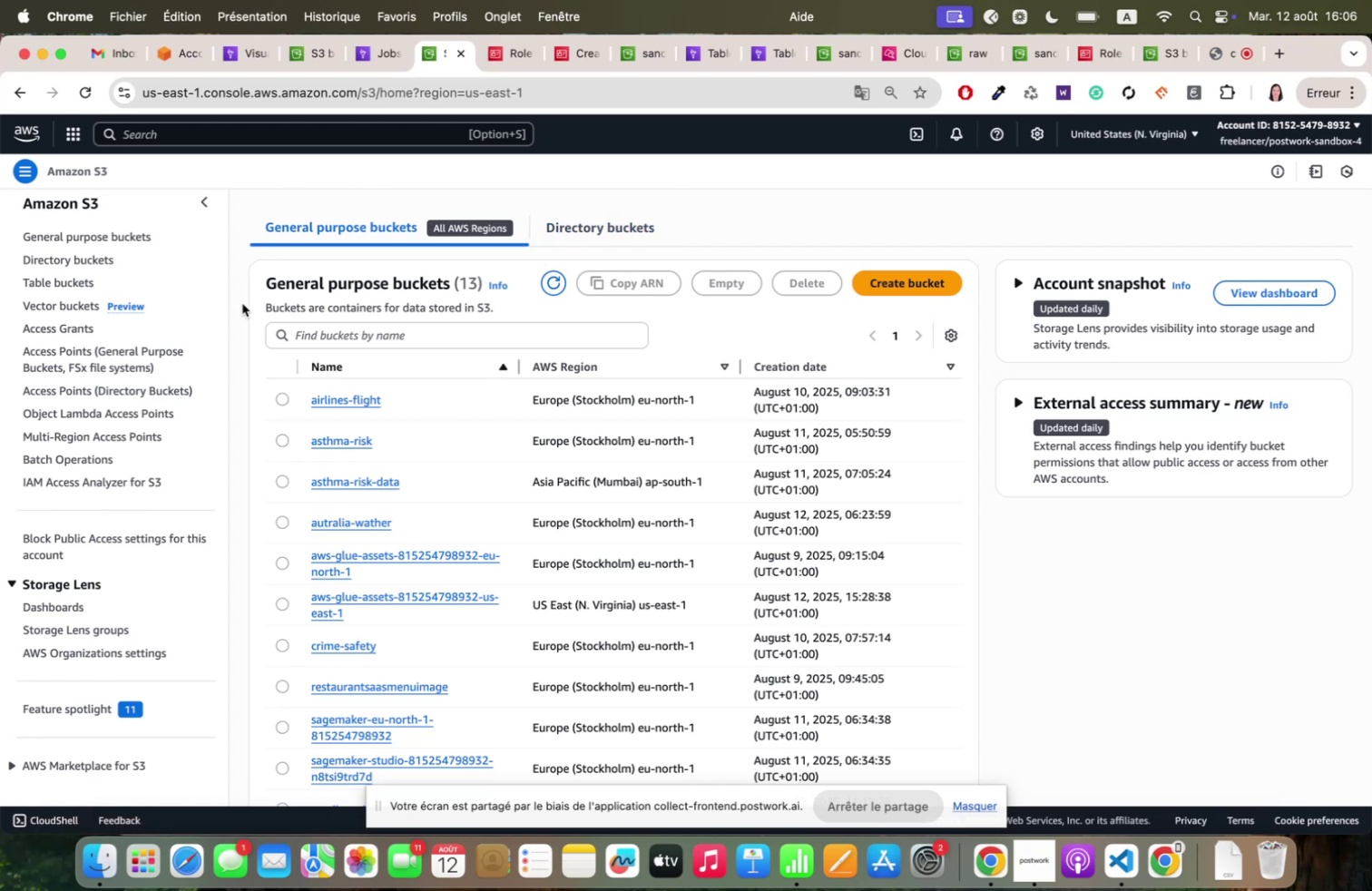 
wait(13.85)
 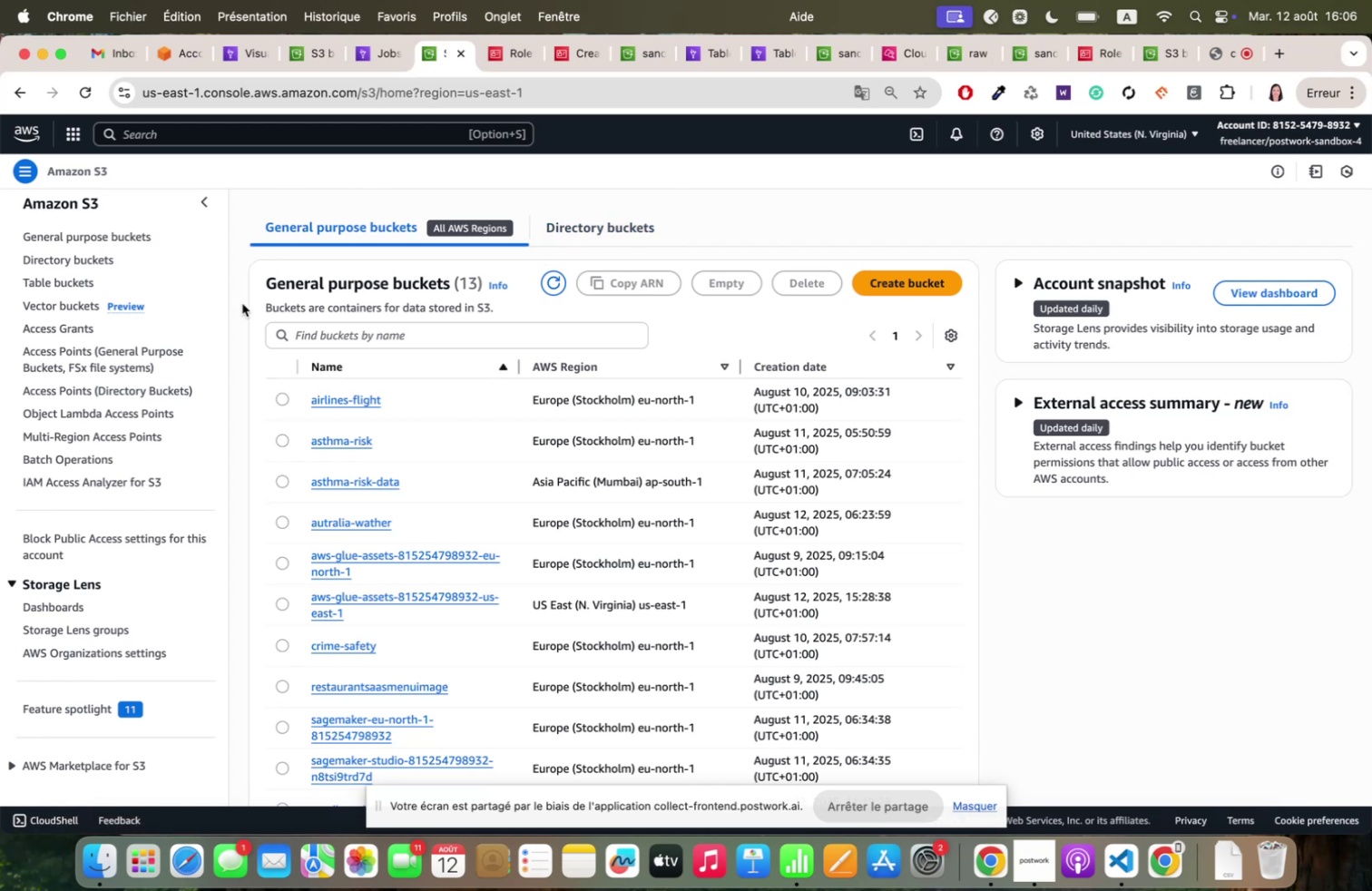 
left_click([324, 333])
 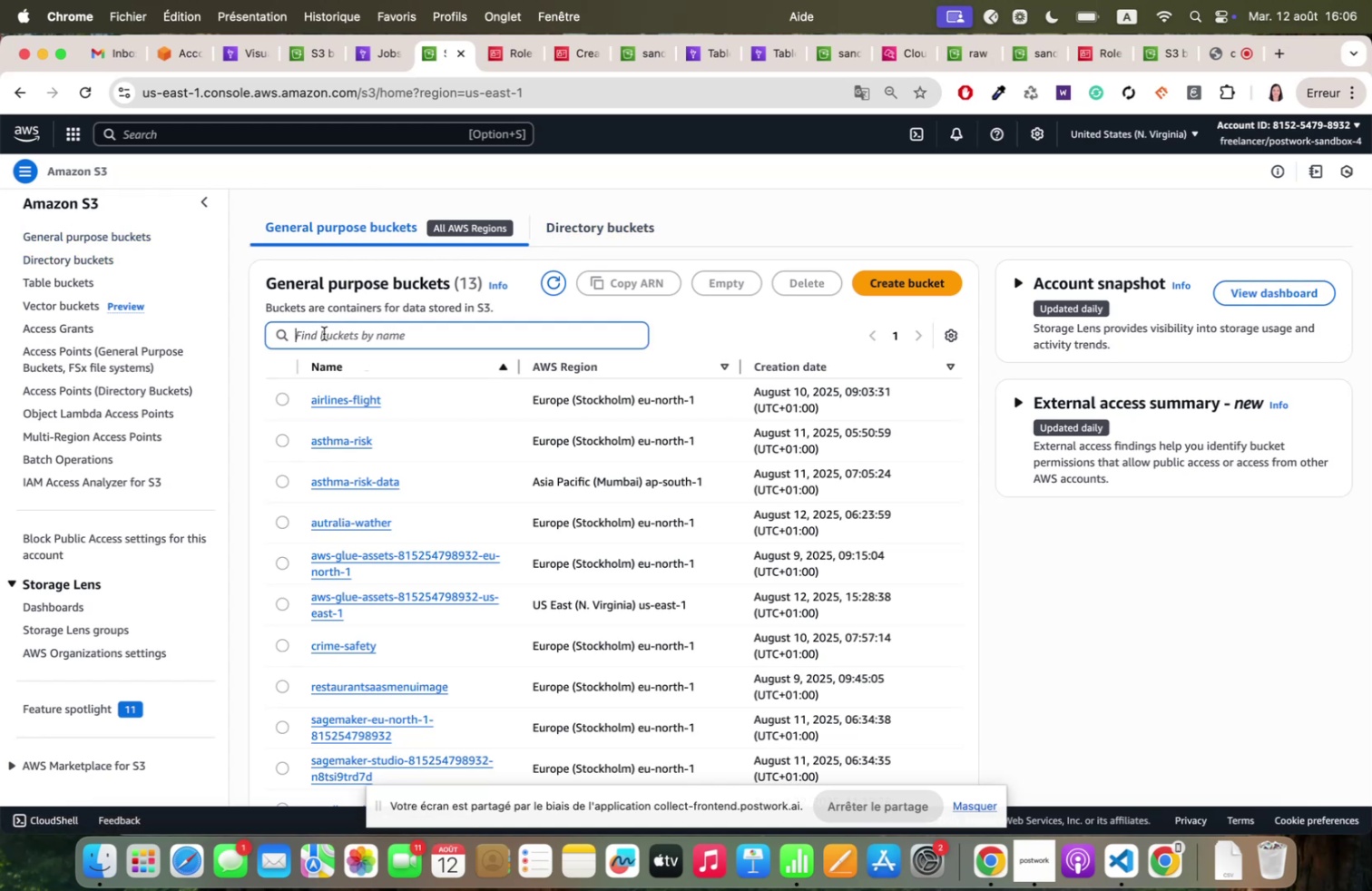 
type(sq)
 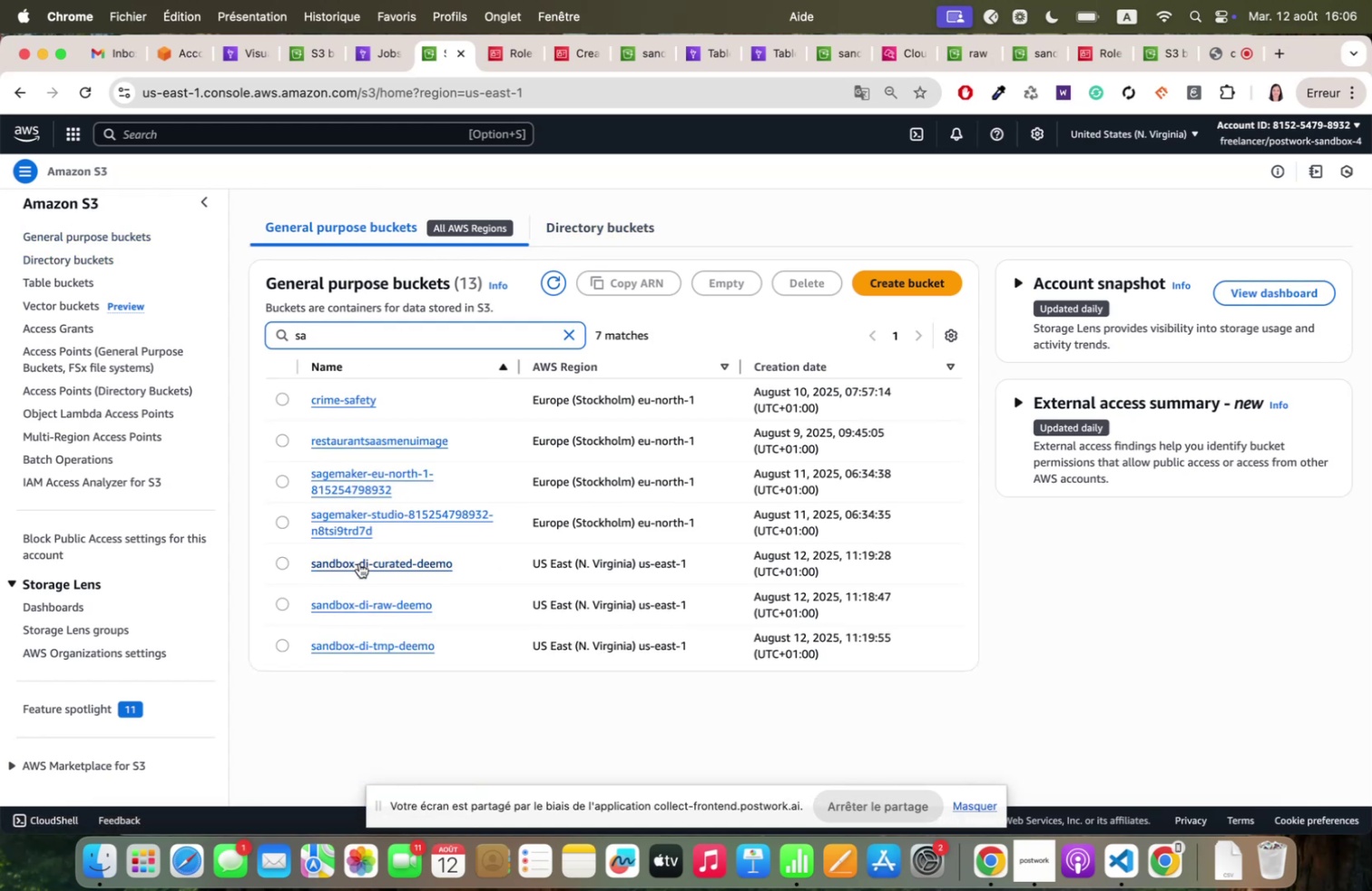 
left_click([359, 562])
 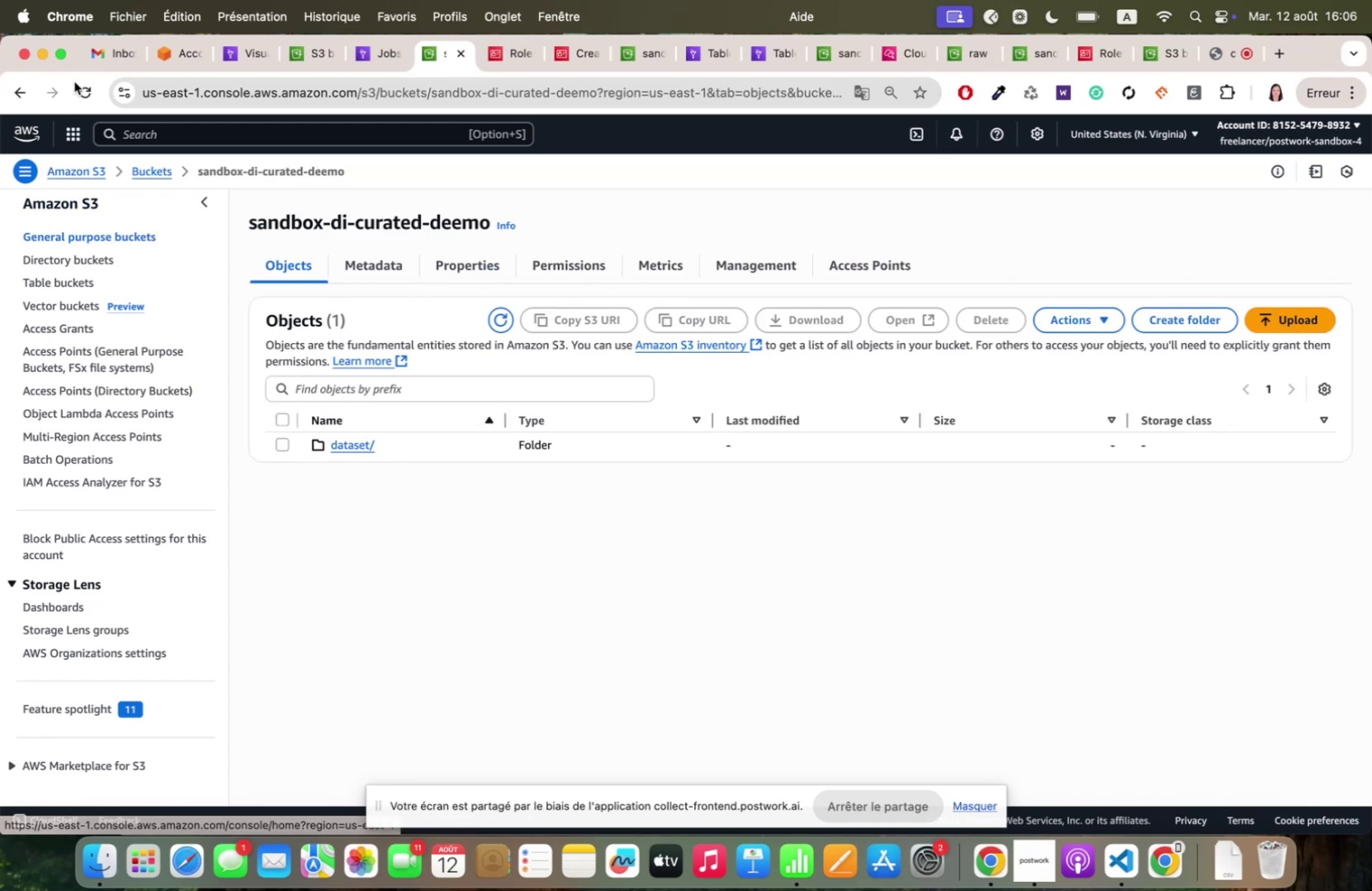 
left_click([22, 93])
 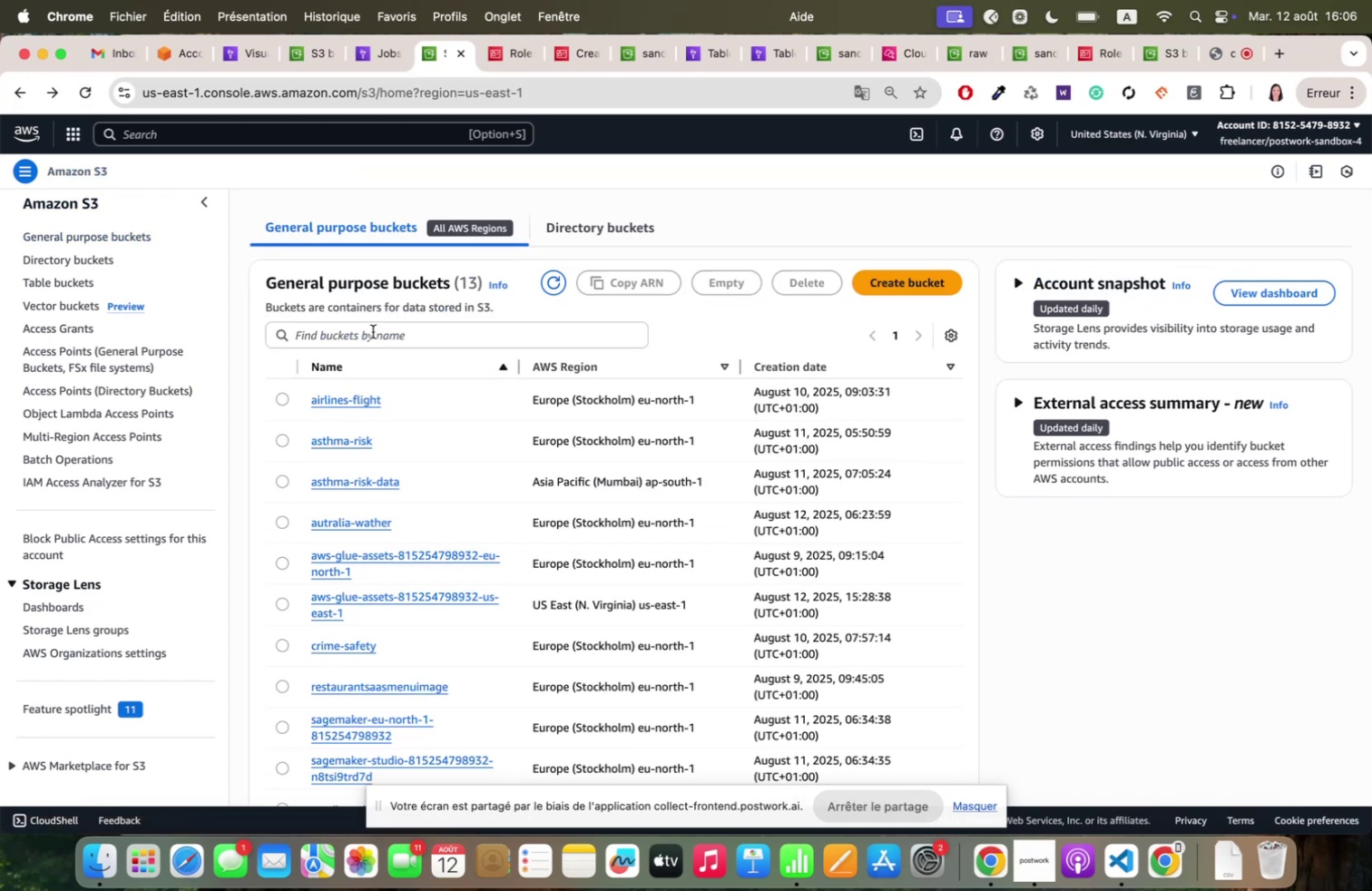 
left_click([371, 337])
 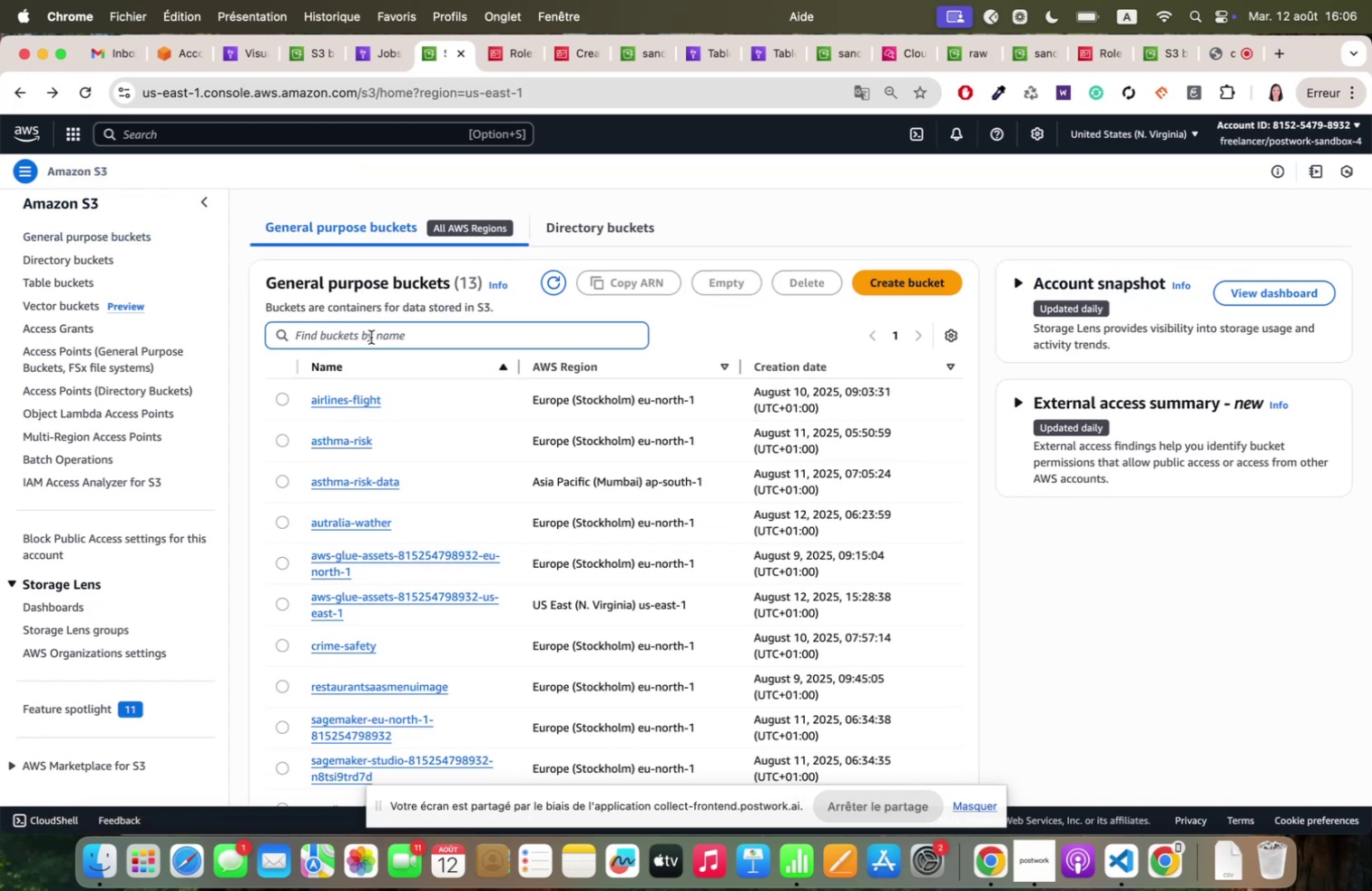 
type(sqn)
 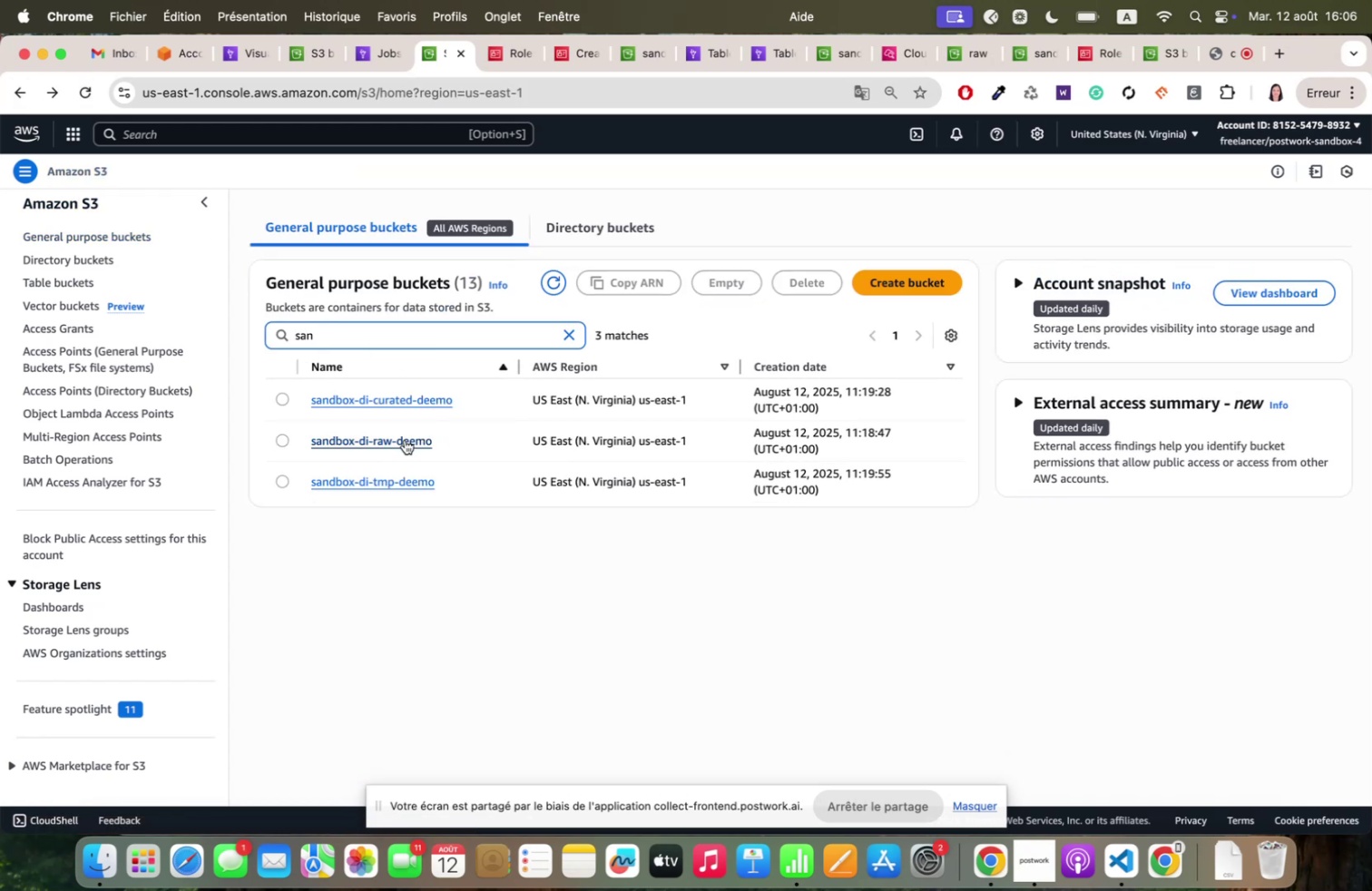 
left_click([404, 439])
 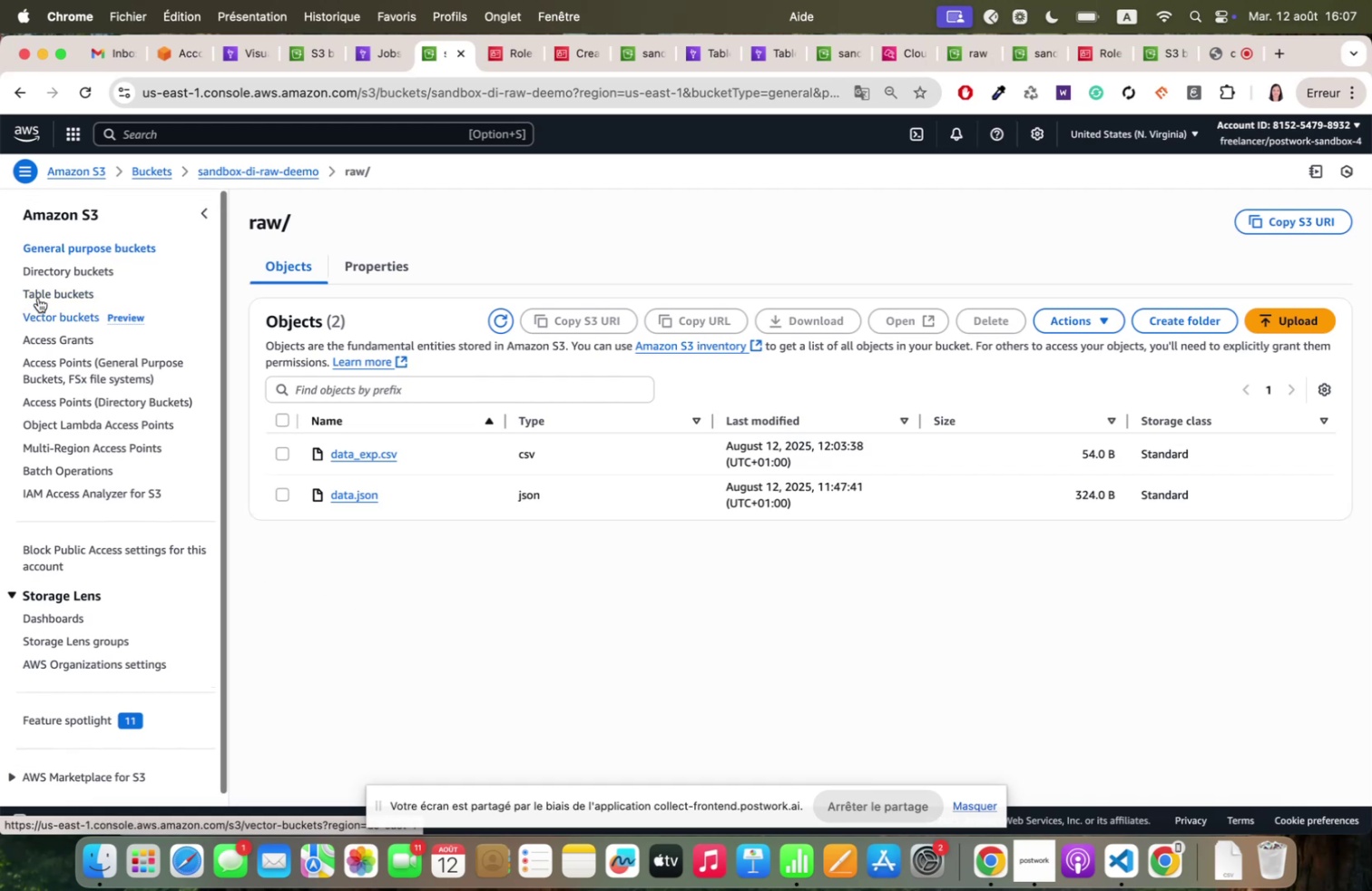 